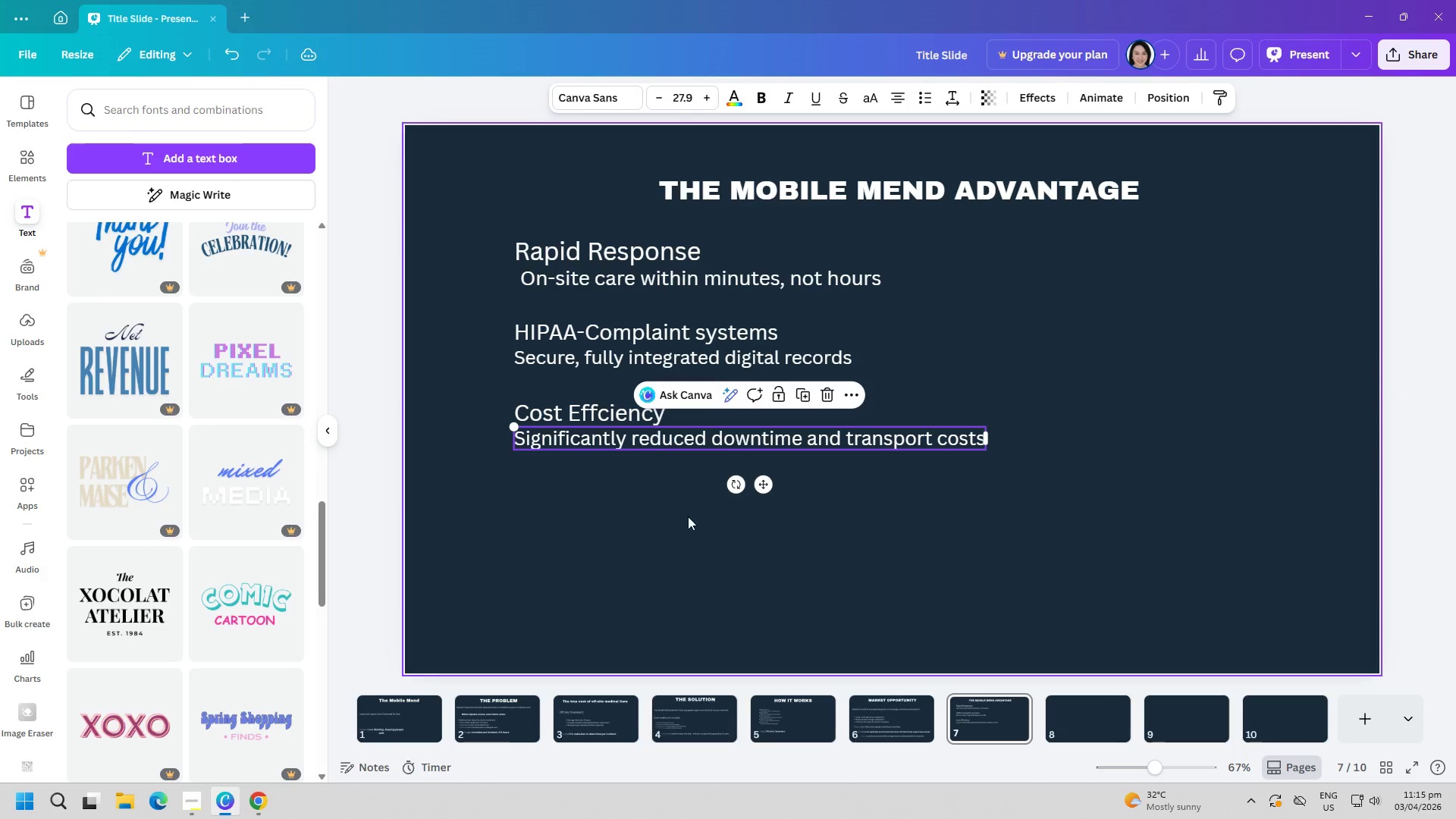 
left_click([695, 520])
 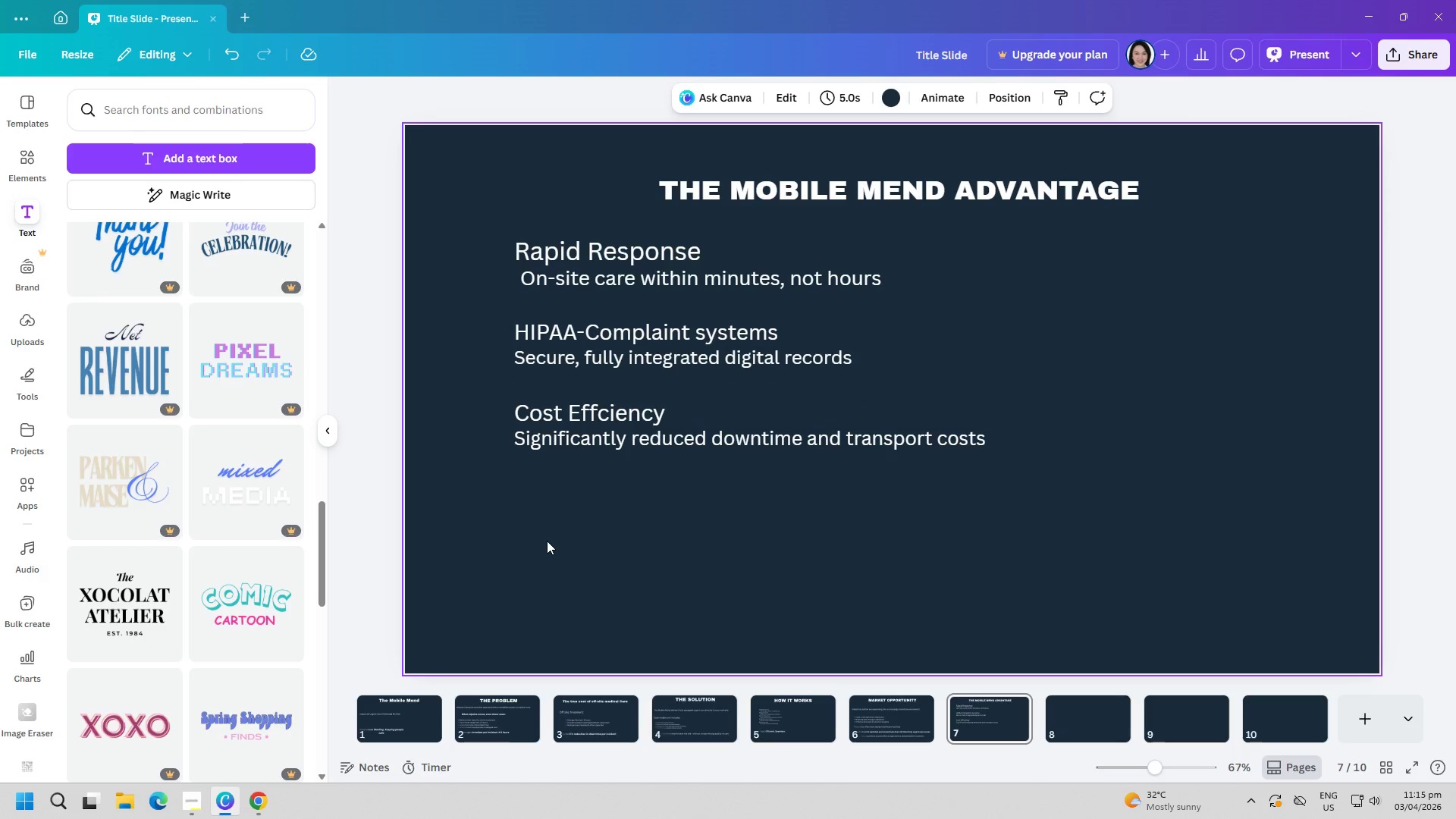 
left_click([184, 164])
 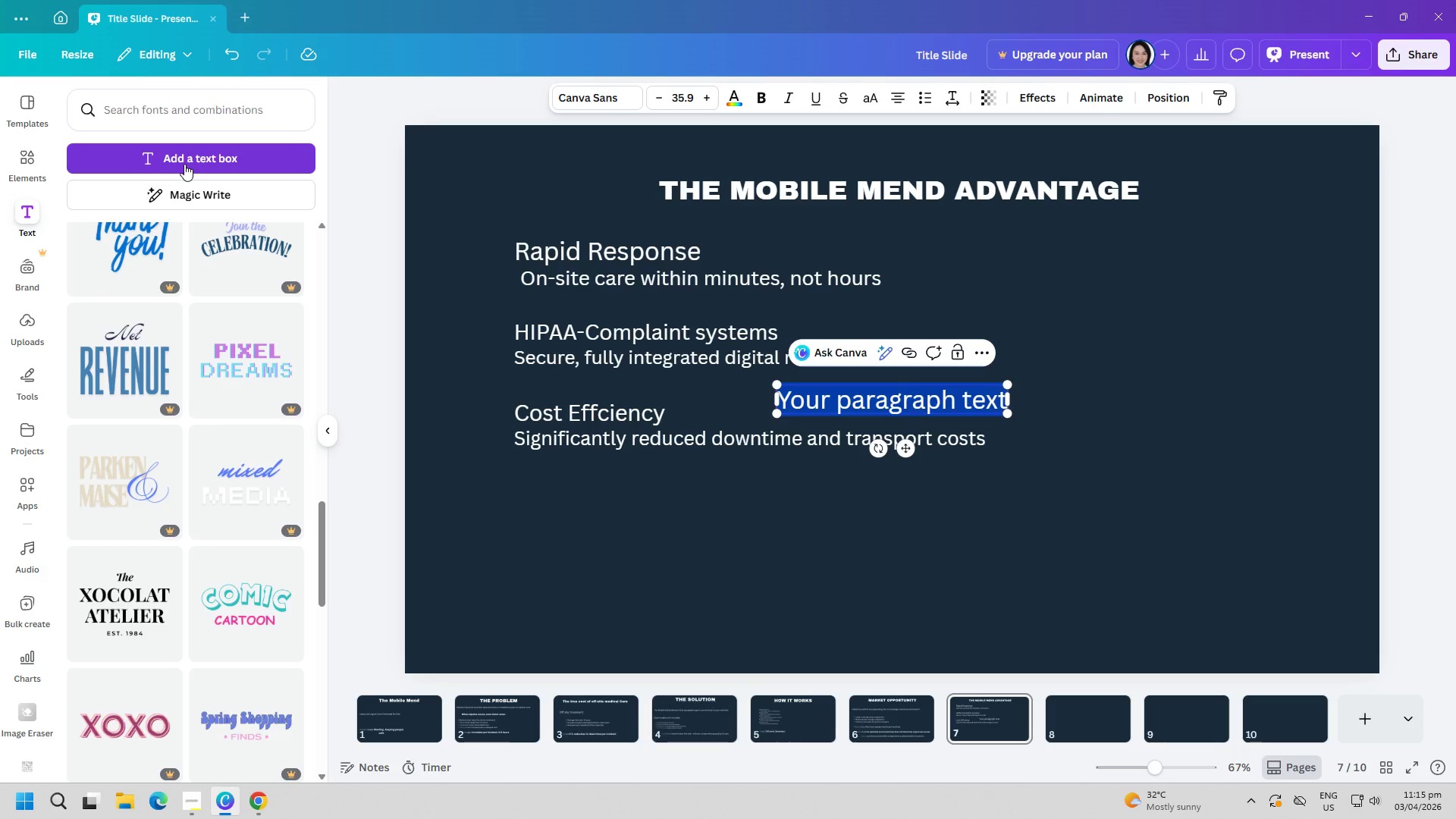 
type(Clinical-)
 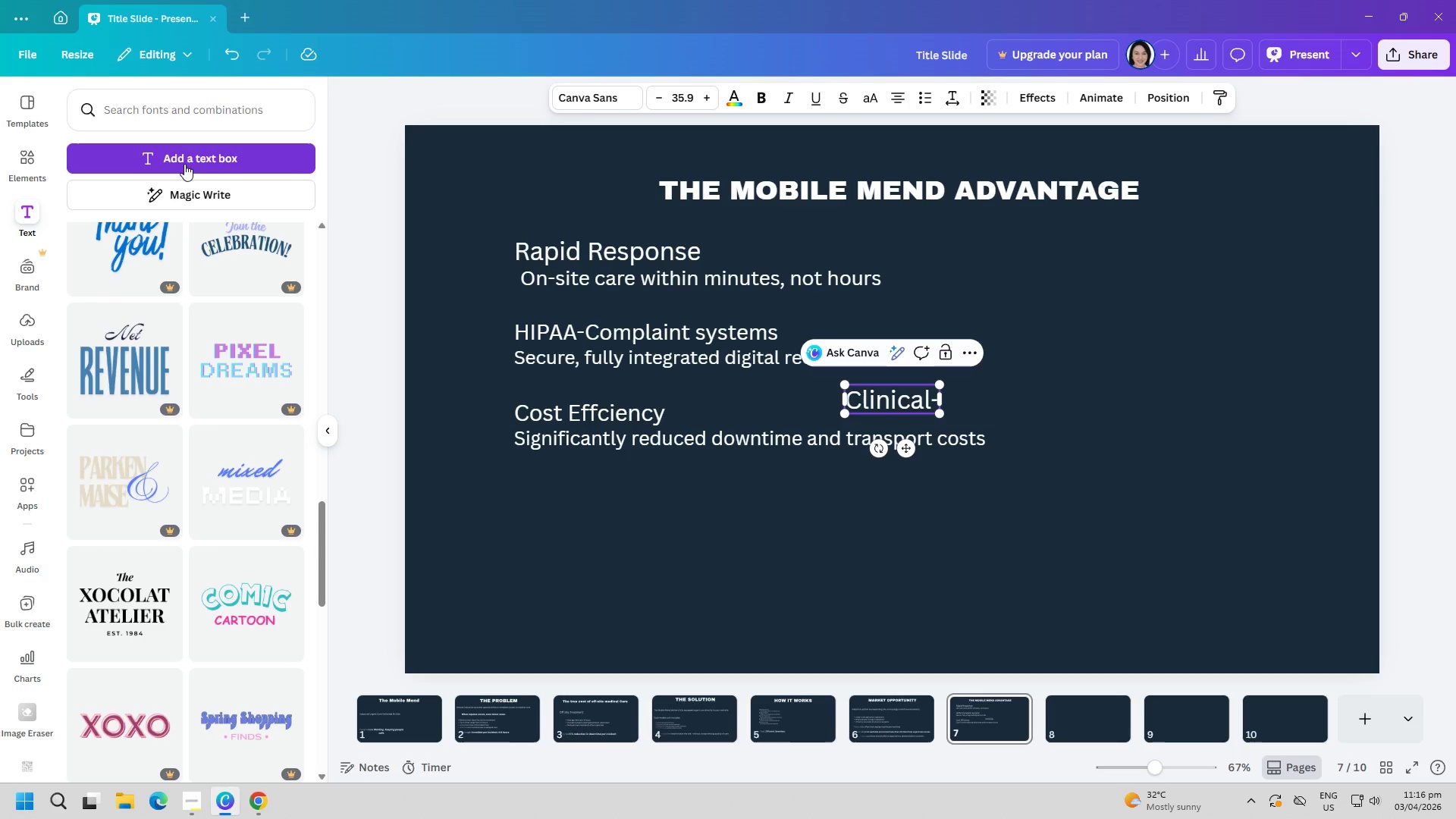 
type(Grade Care)
 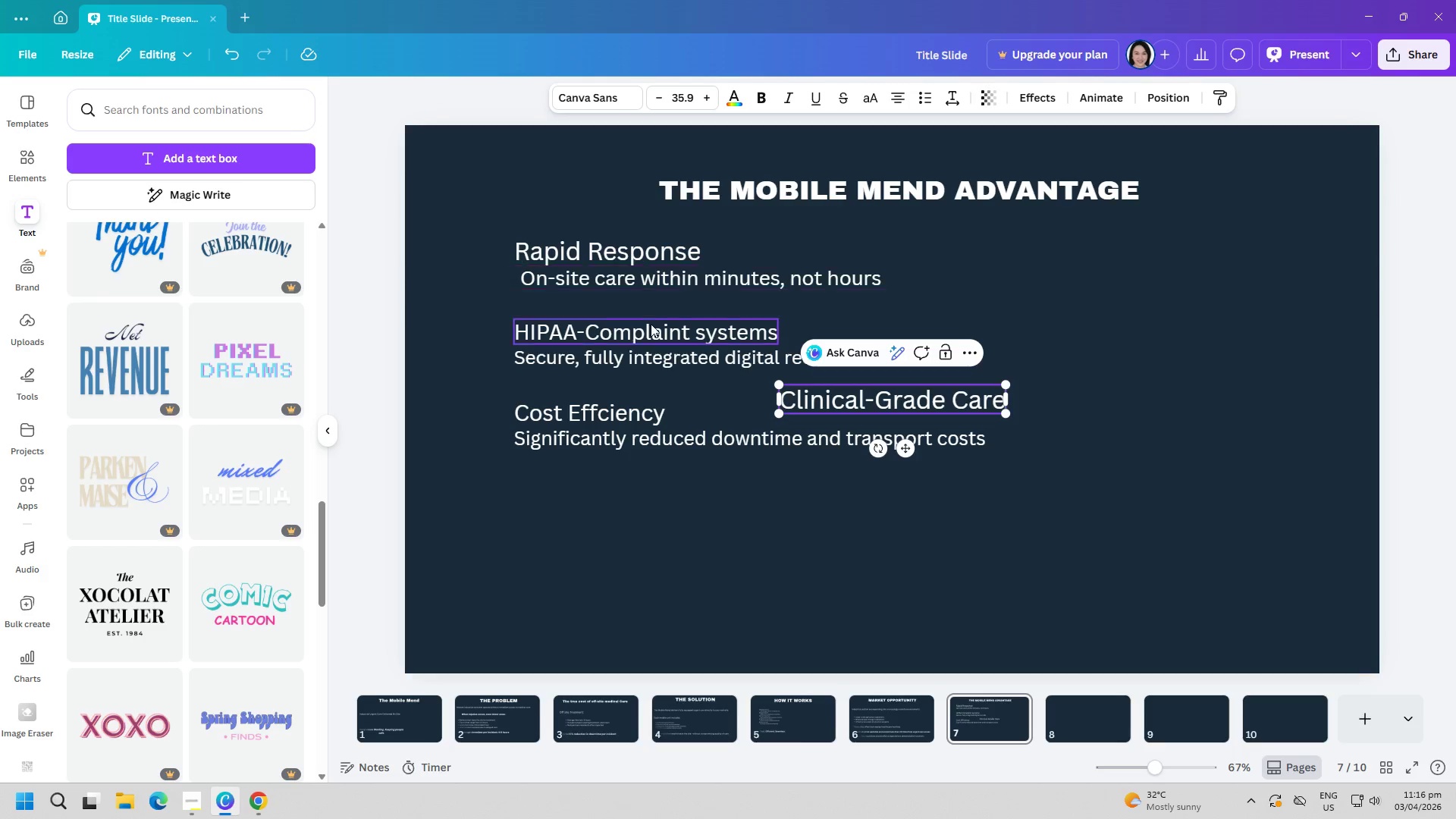 
left_click([1070, 537])
 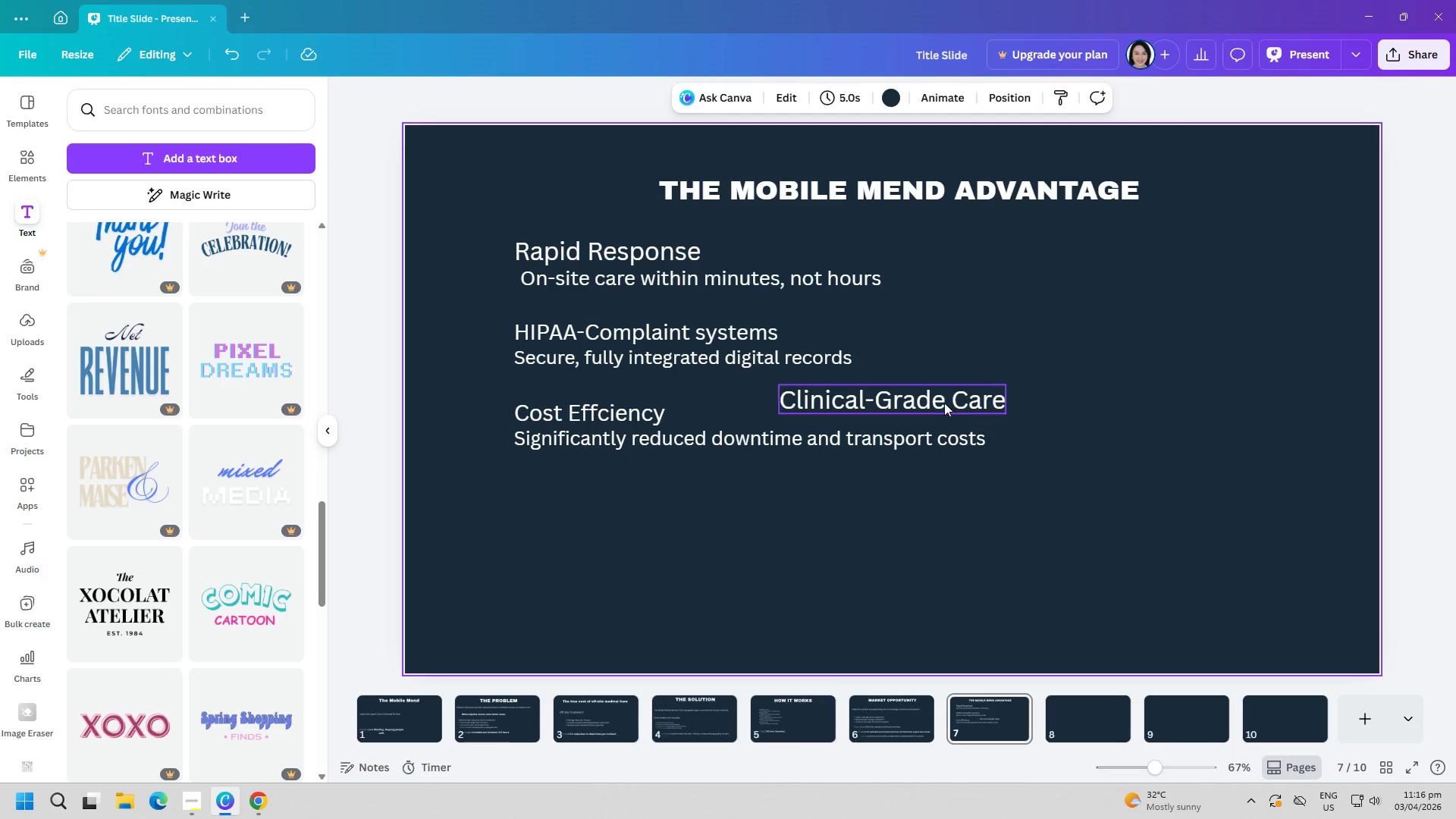 
left_click_drag(start_coordinate=[941, 400], to_coordinate=[675, 494])
 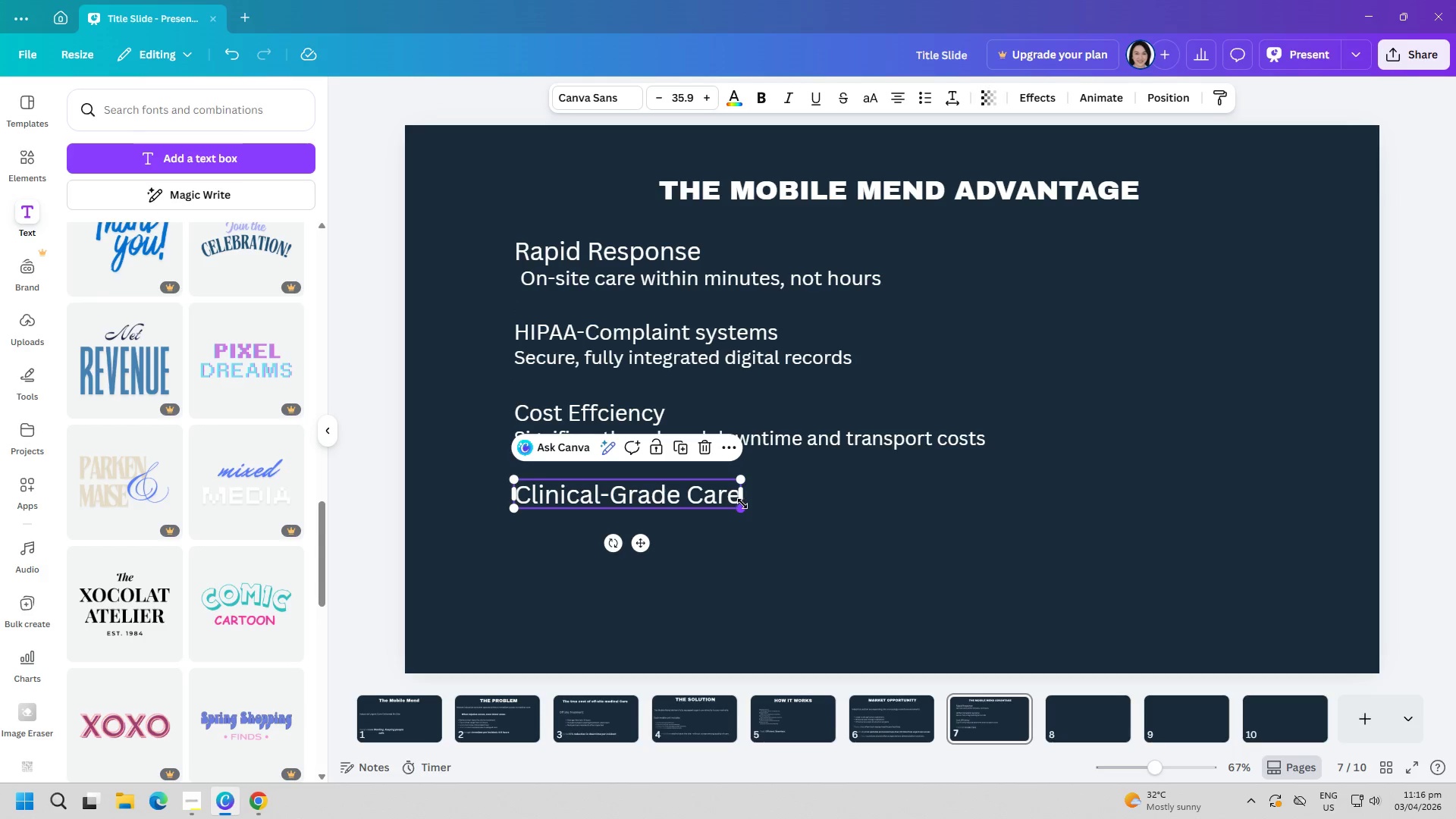 
left_click_drag(start_coordinate=[739, 513], to_coordinate=[719, 512])
 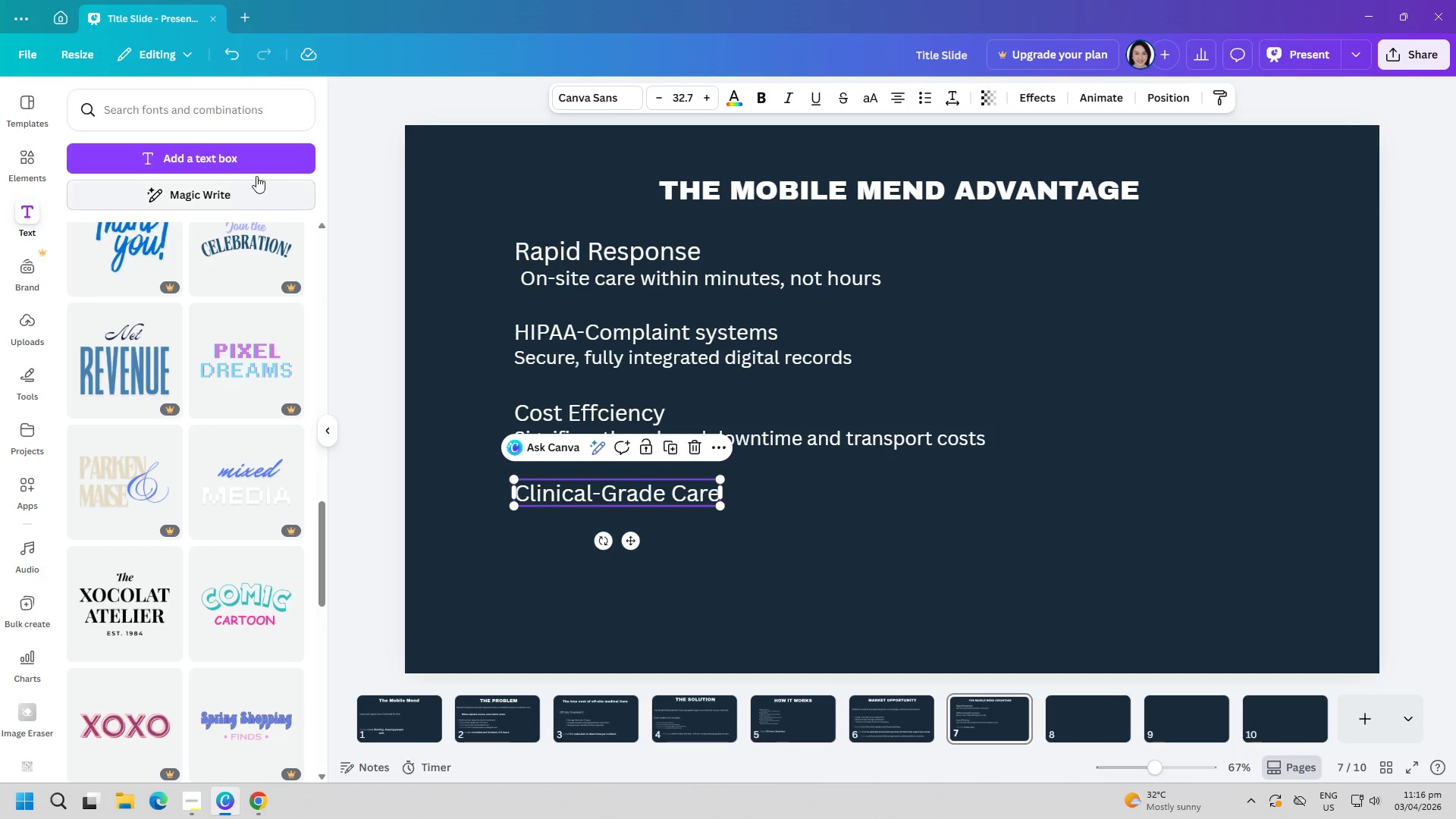 
left_click([240, 154])
 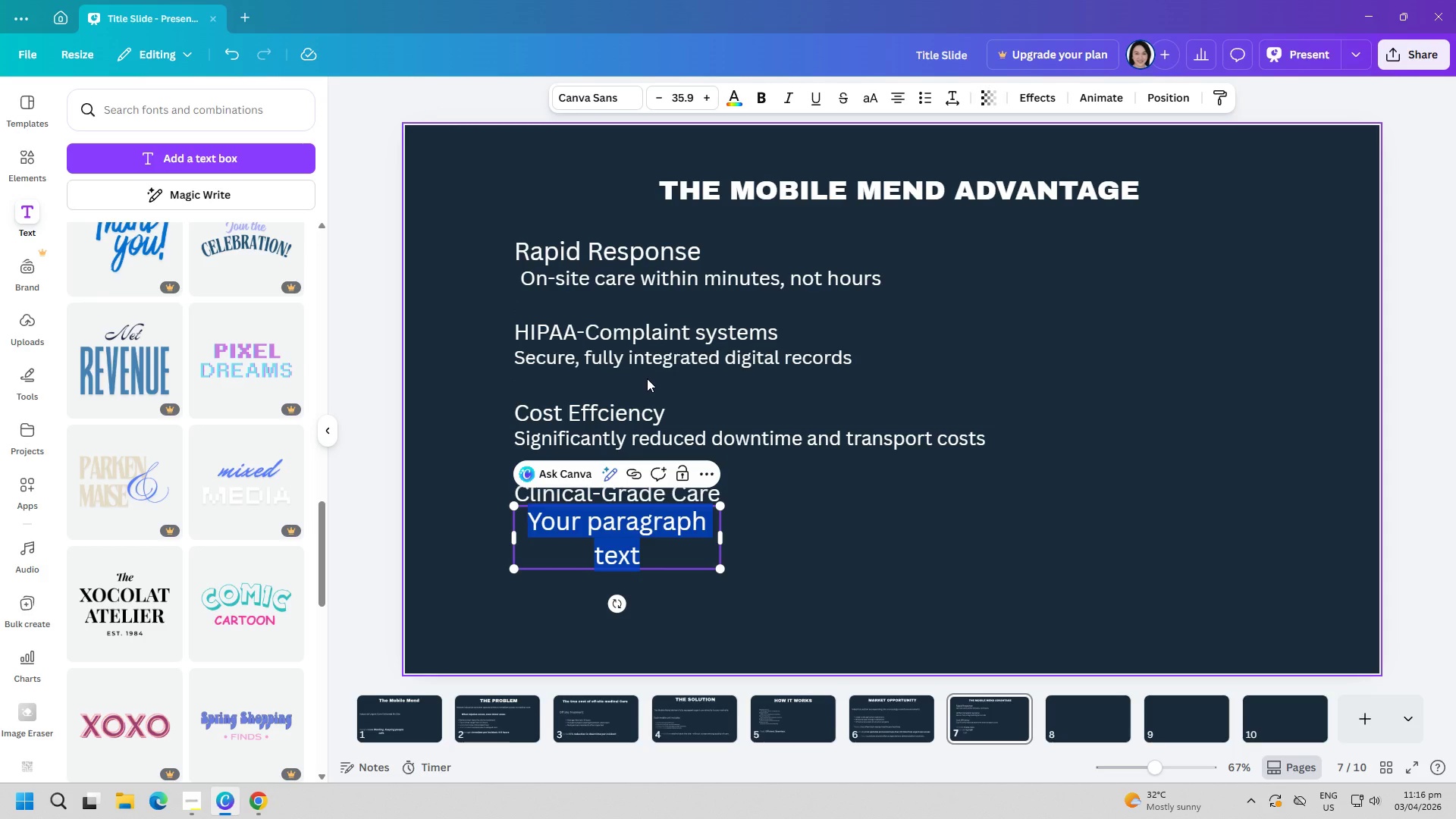 
type(p)
key(Backspace)
type(Professional treate)
key(Backspace)
type(em)
key(Backspace)
key(Backspace)
type(ment comparable to urgent care clinics)
 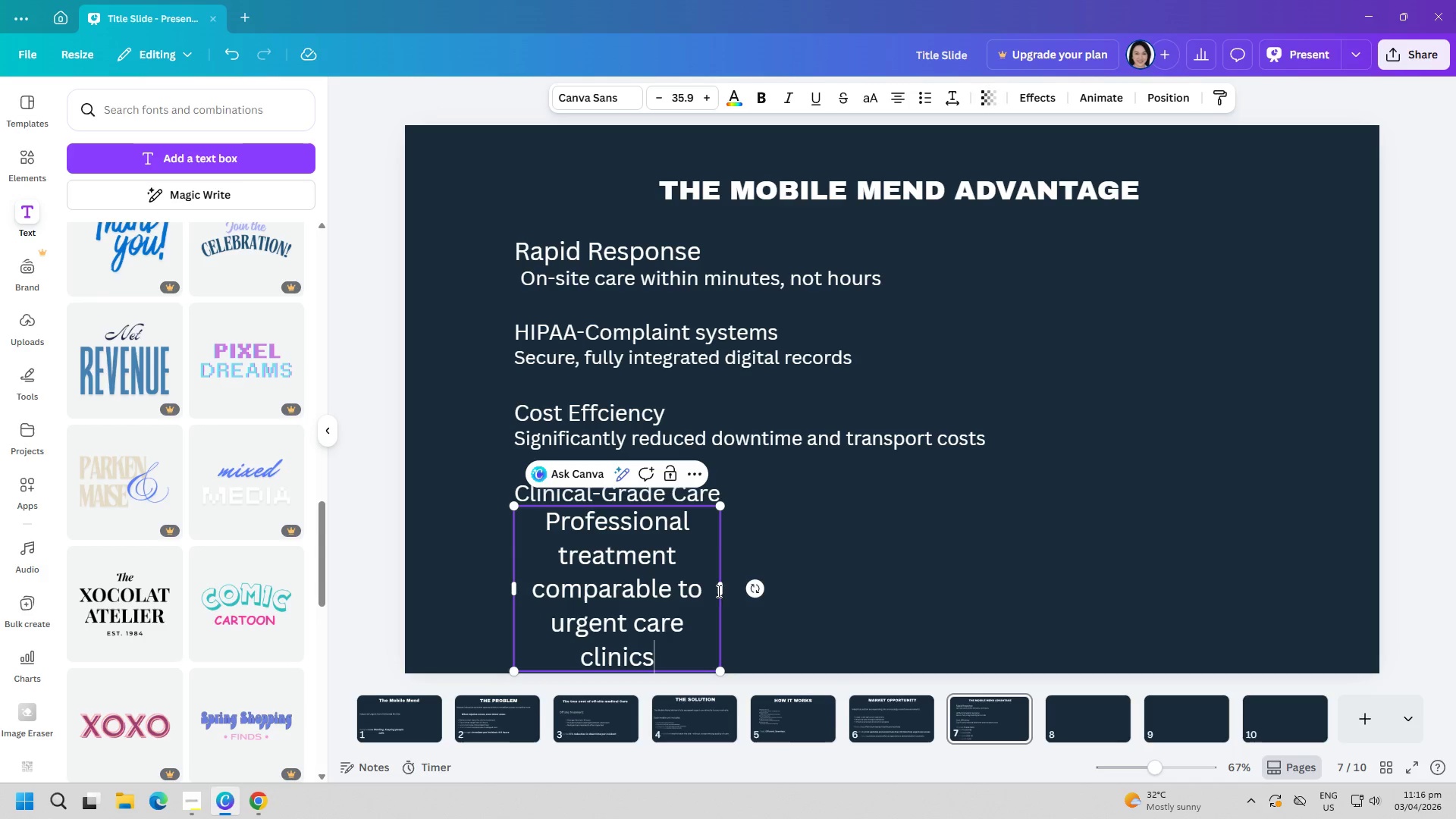 
left_click_drag(start_coordinate=[723, 587], to_coordinate=[1159, 553])
 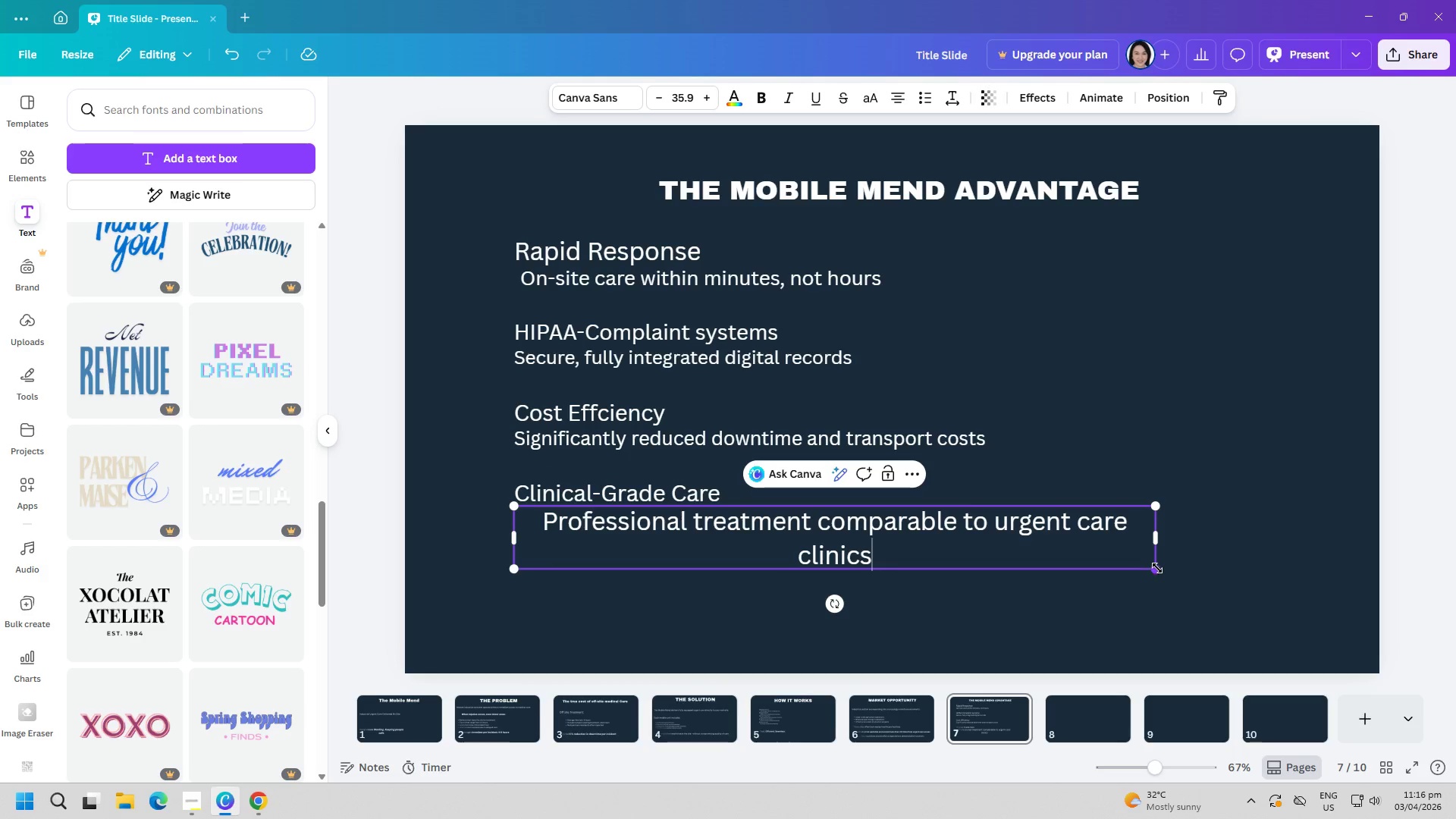 
left_click_drag(start_coordinate=[1157, 570], to_coordinate=[1019, 532])
 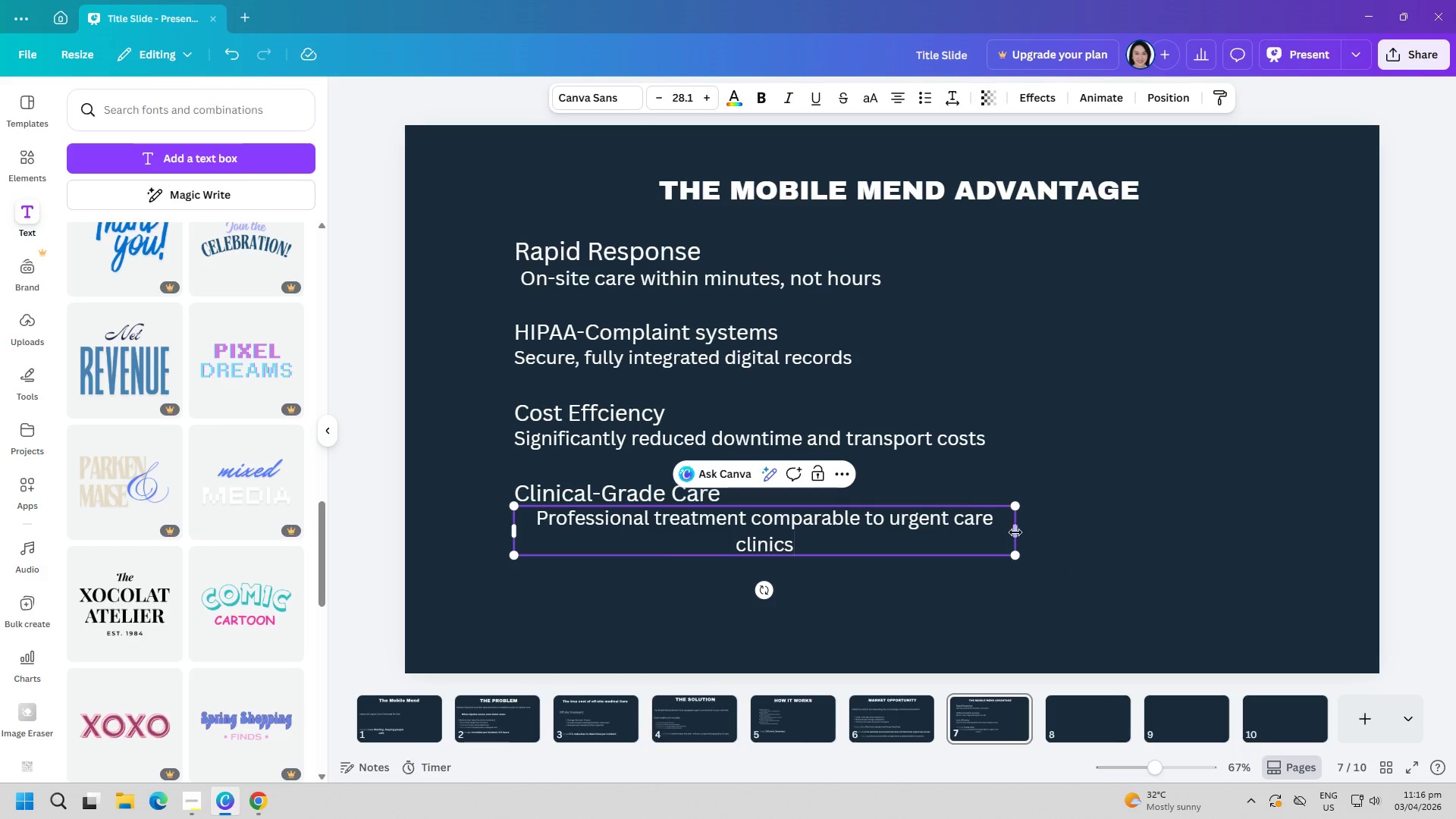 
left_click_drag(start_coordinate=[1018, 531], to_coordinate=[1080, 526])
 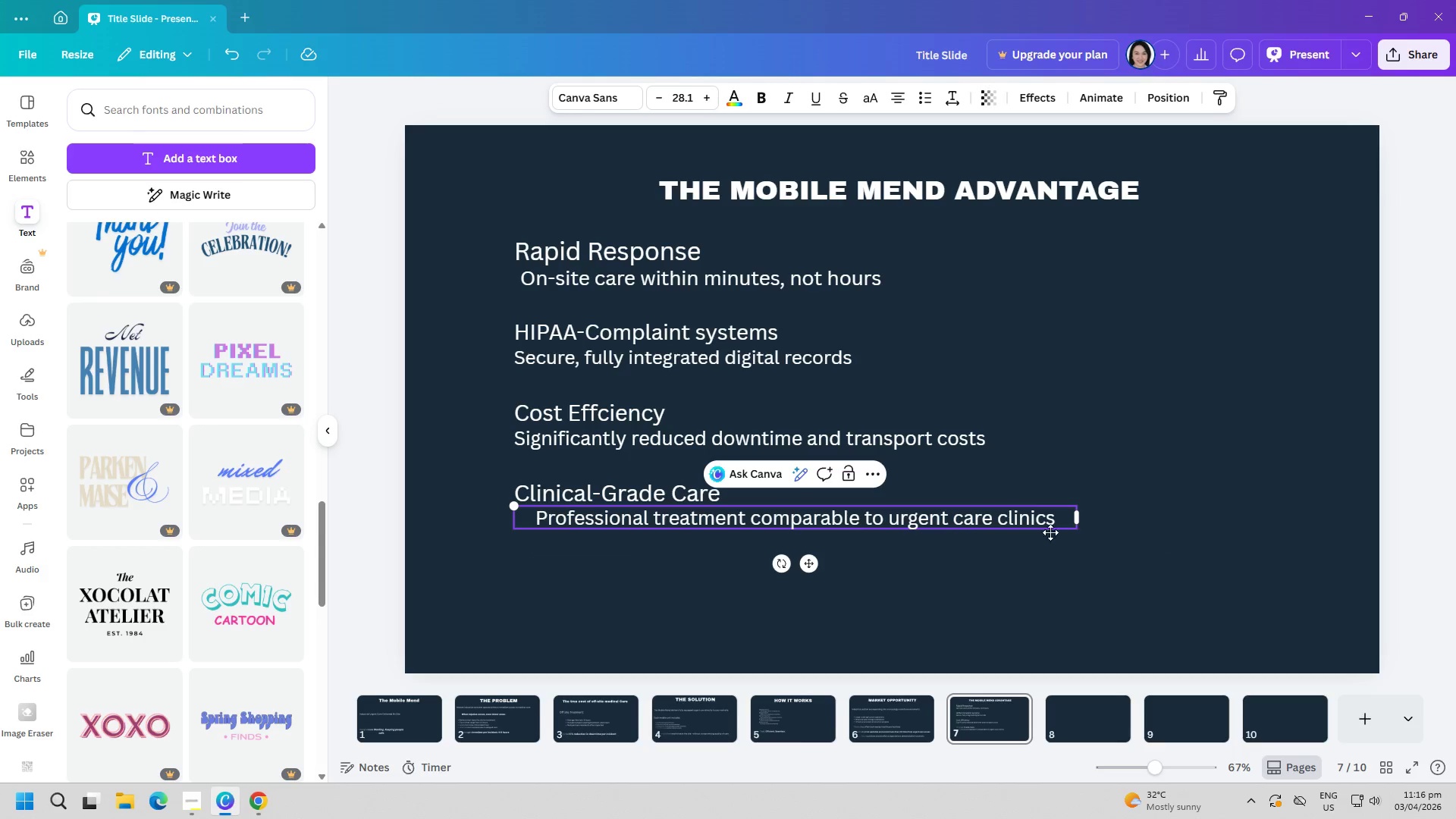 
left_click_drag(start_coordinate=[1016, 521], to_coordinate=[1011, 548])
 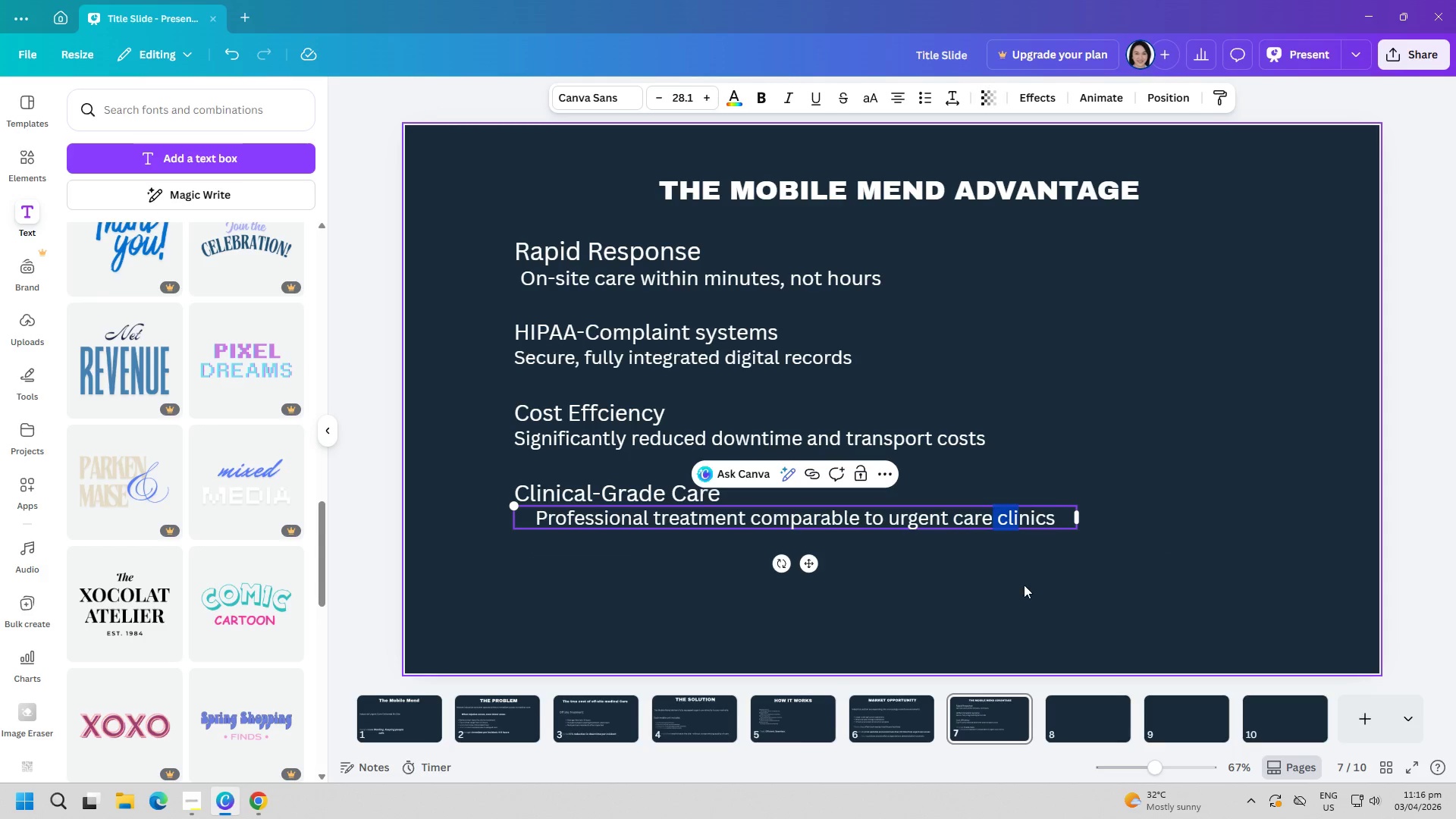 
left_click([1025, 587])
 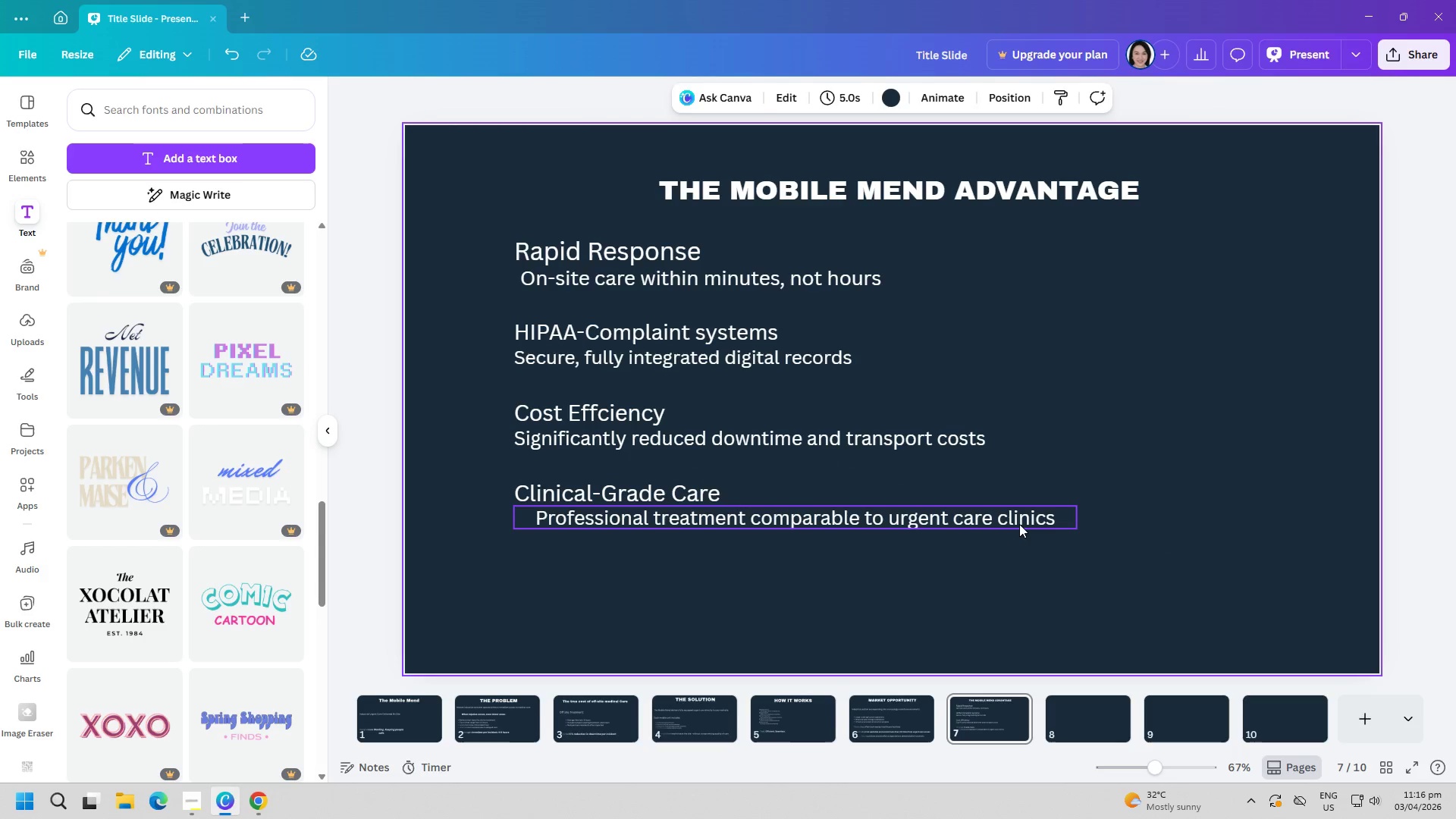 
left_click_drag(start_coordinate=[1018, 524], to_coordinate=[1018, 548])
 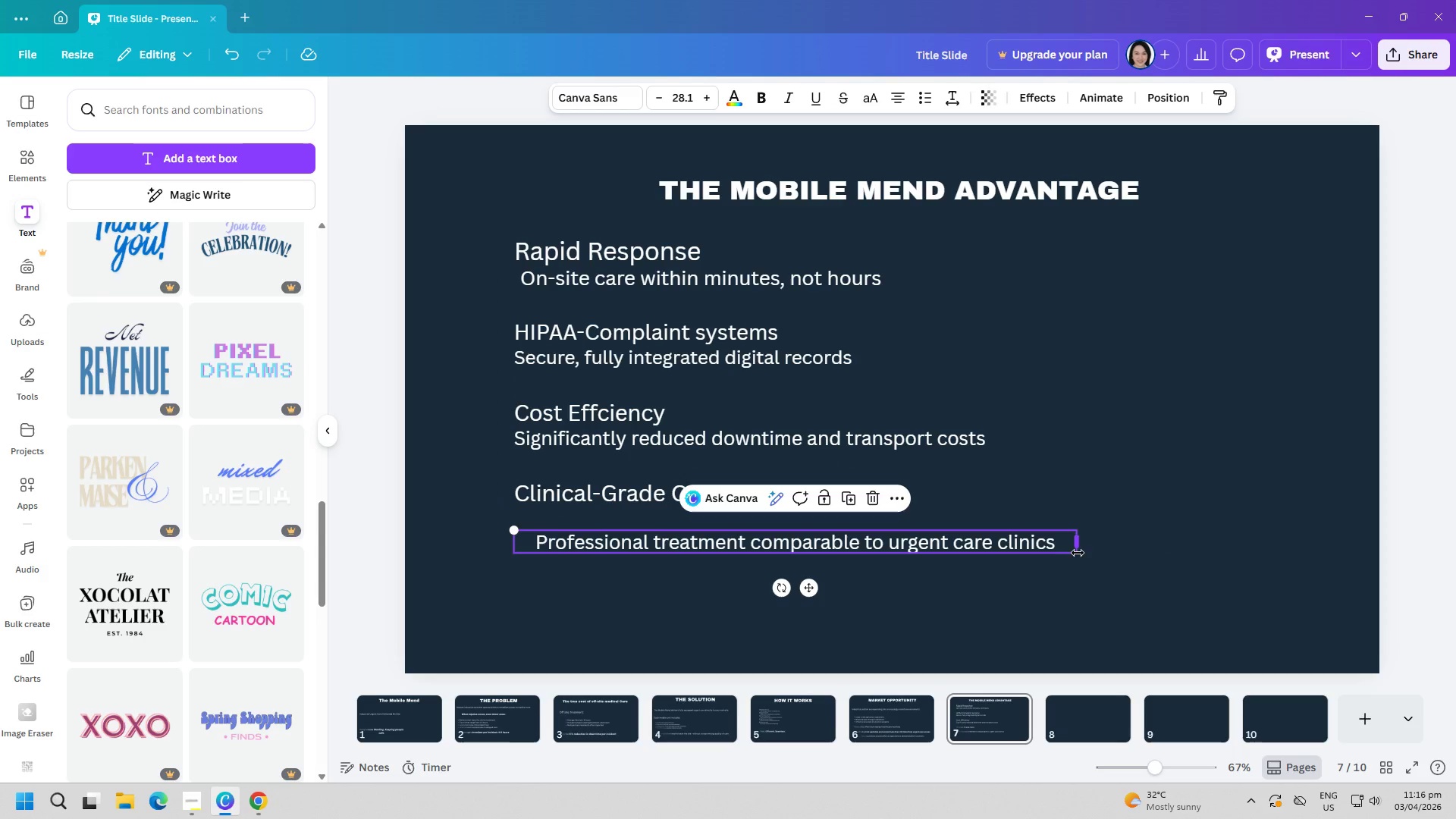 
left_click_drag(start_coordinate=[1074, 554], to_coordinate=[1045, 551])
 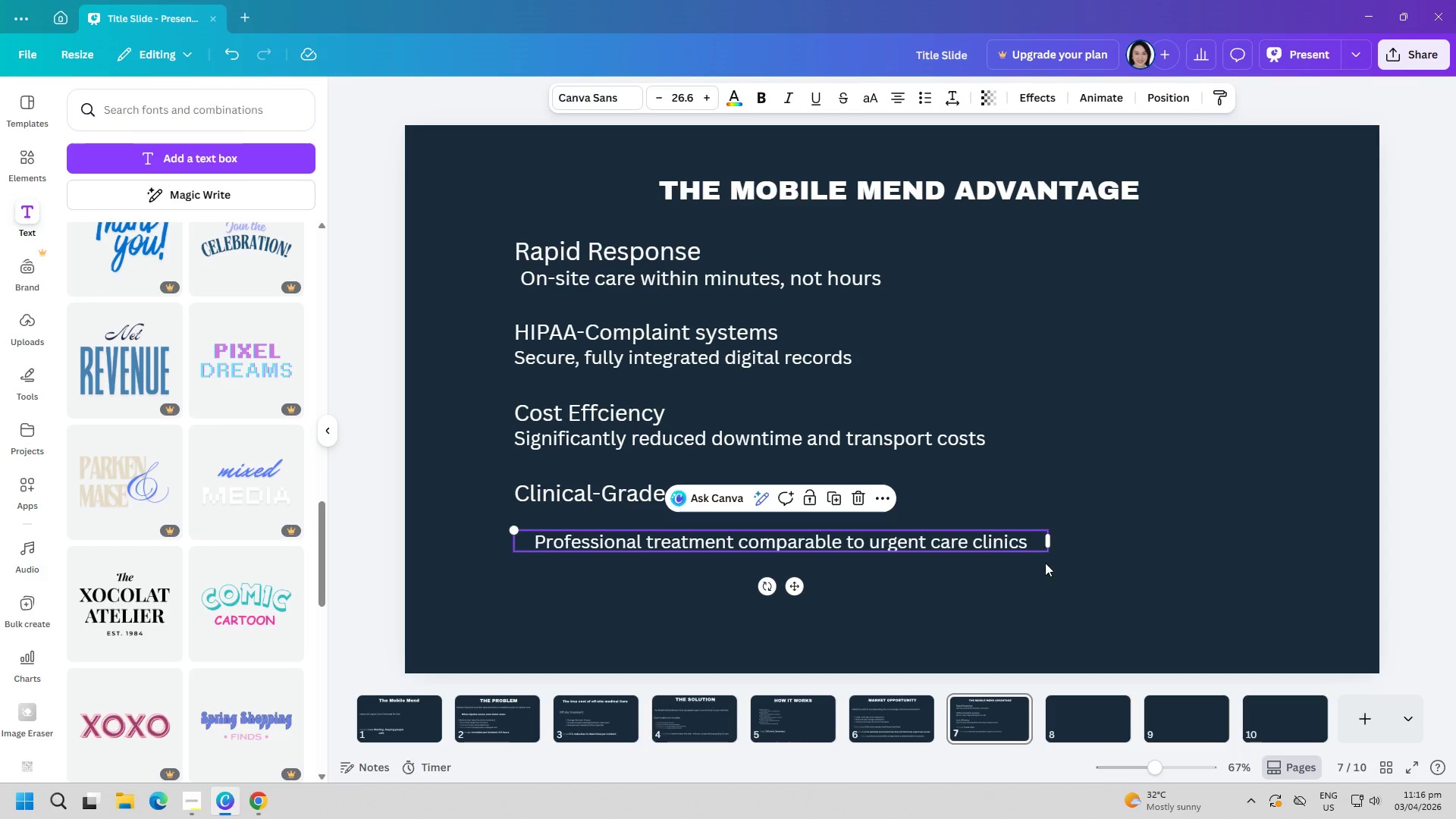 
left_click([1045, 563])
 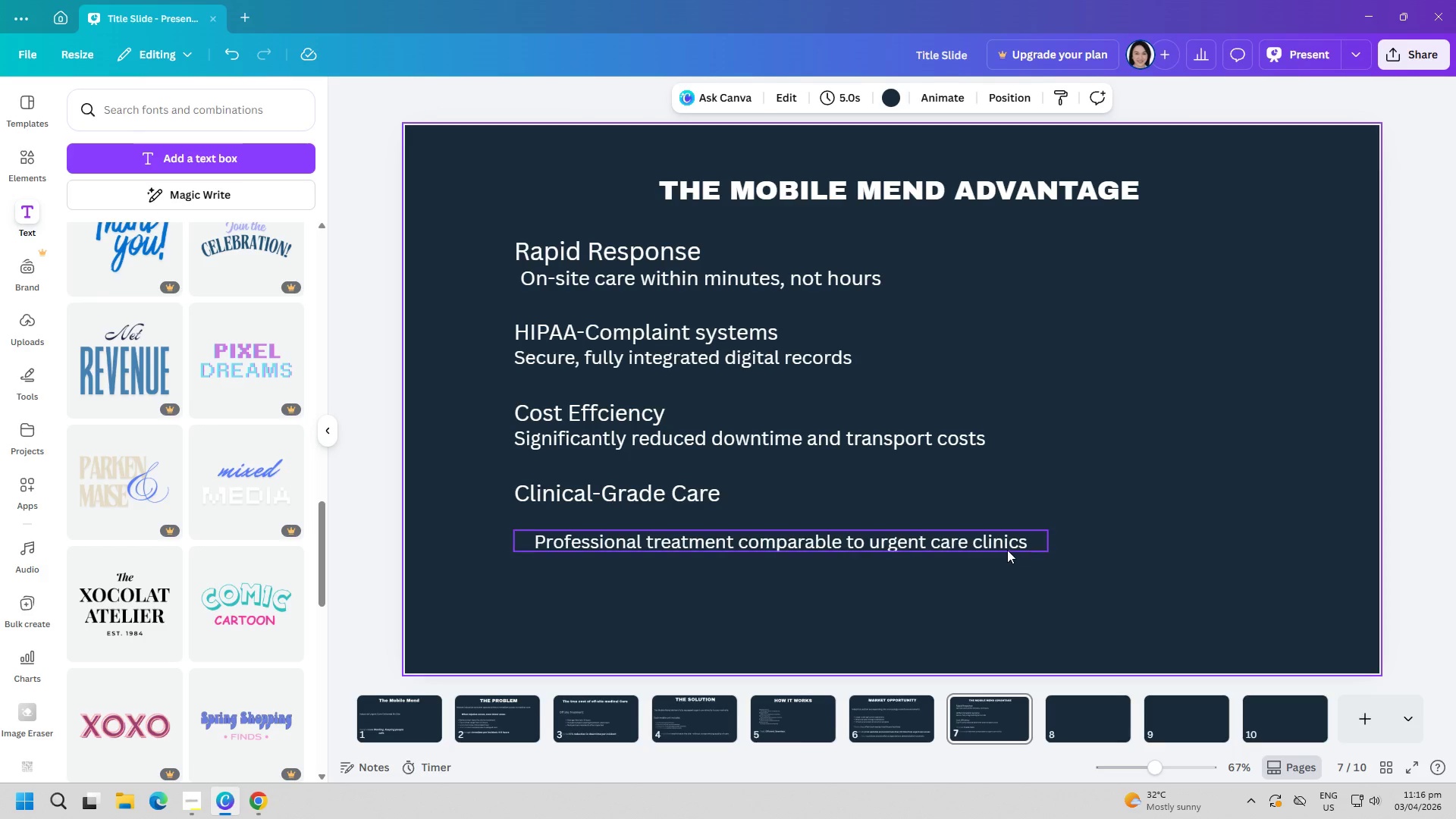 
left_click_drag(start_coordinate=[1004, 544], to_coordinate=[990, 544])
 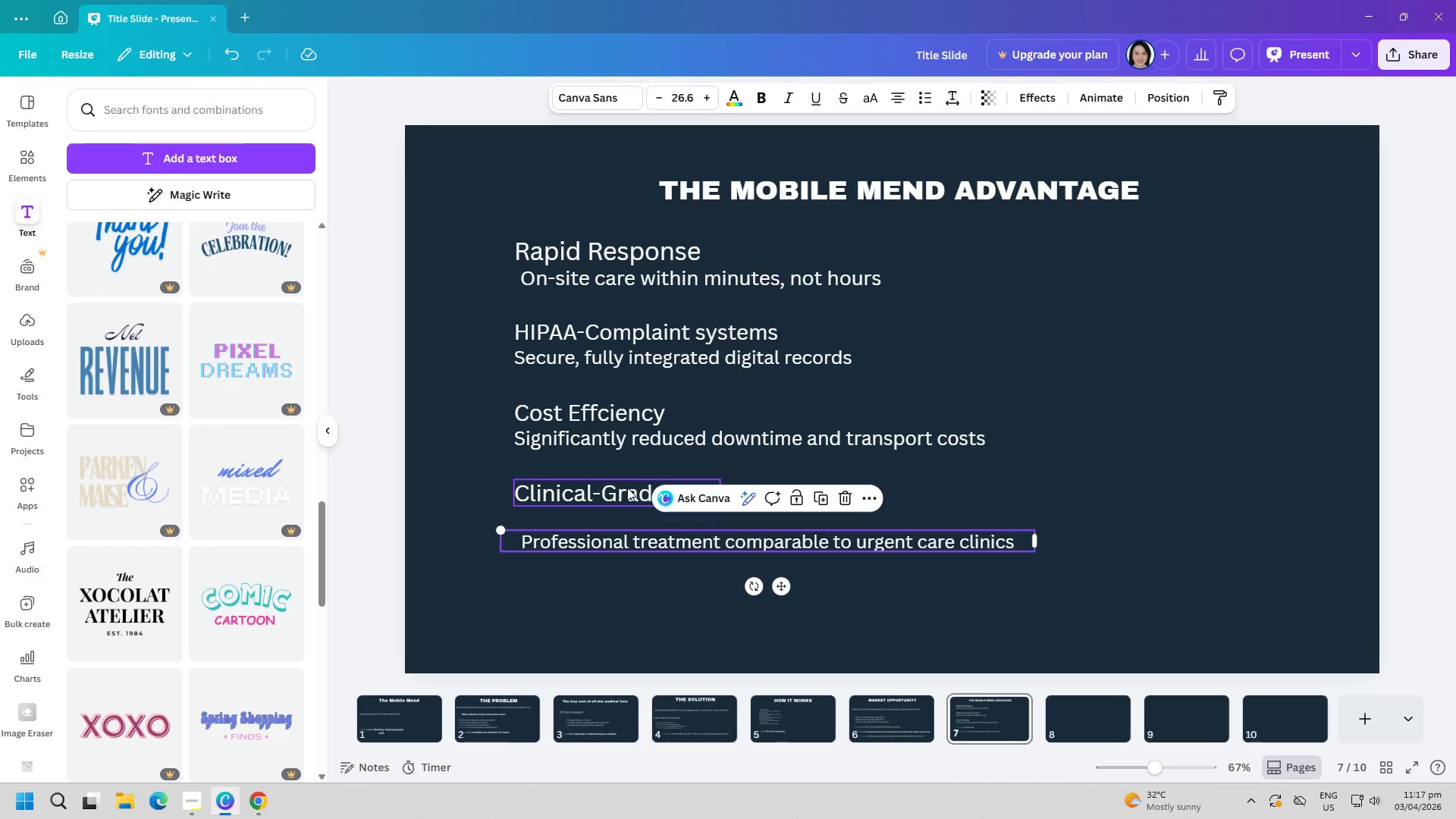 
left_click([625, 489])
 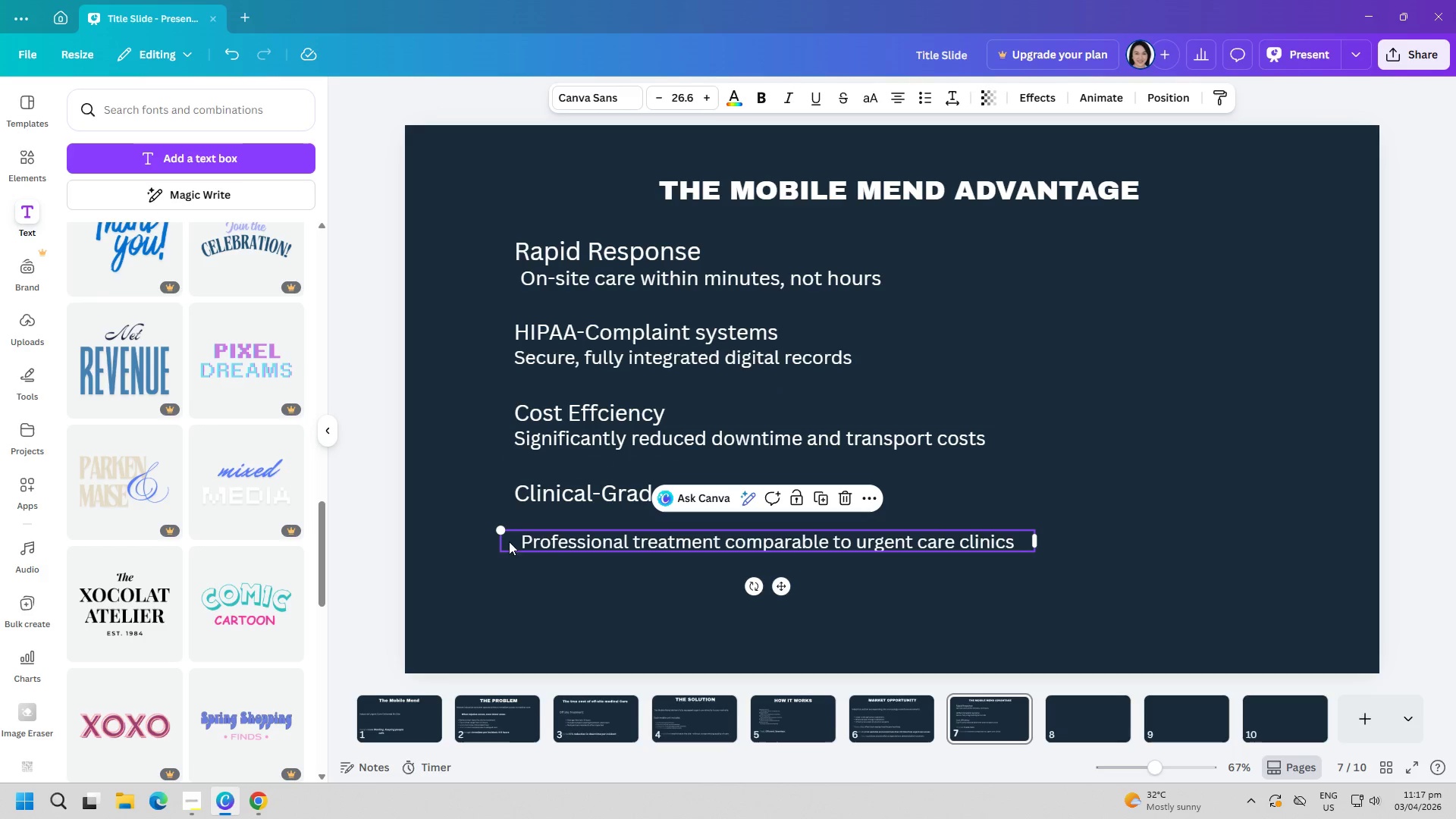 
left_click_drag(start_coordinate=[499, 539], to_coordinate=[512, 538])
 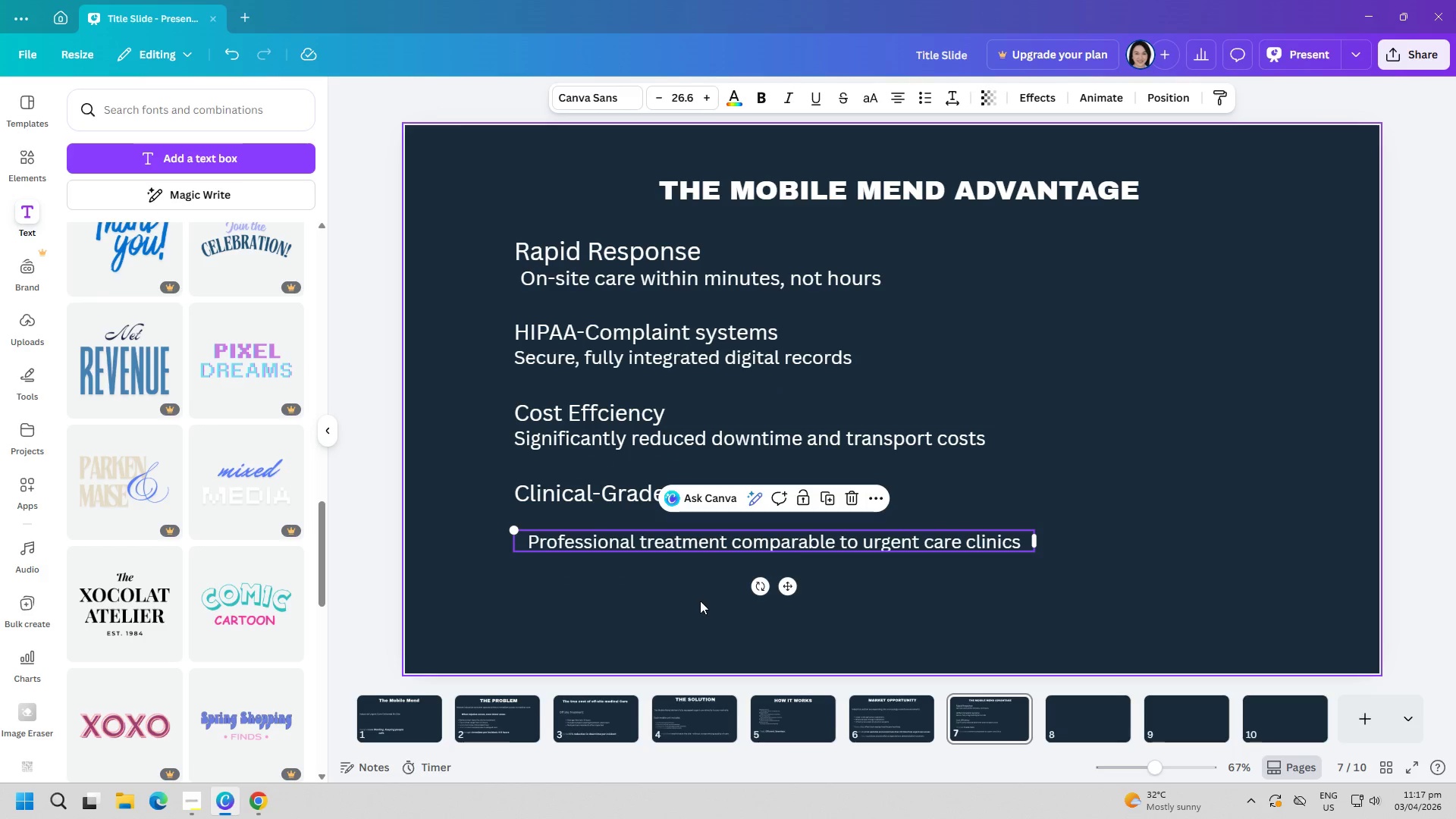 
left_click([704, 602])
 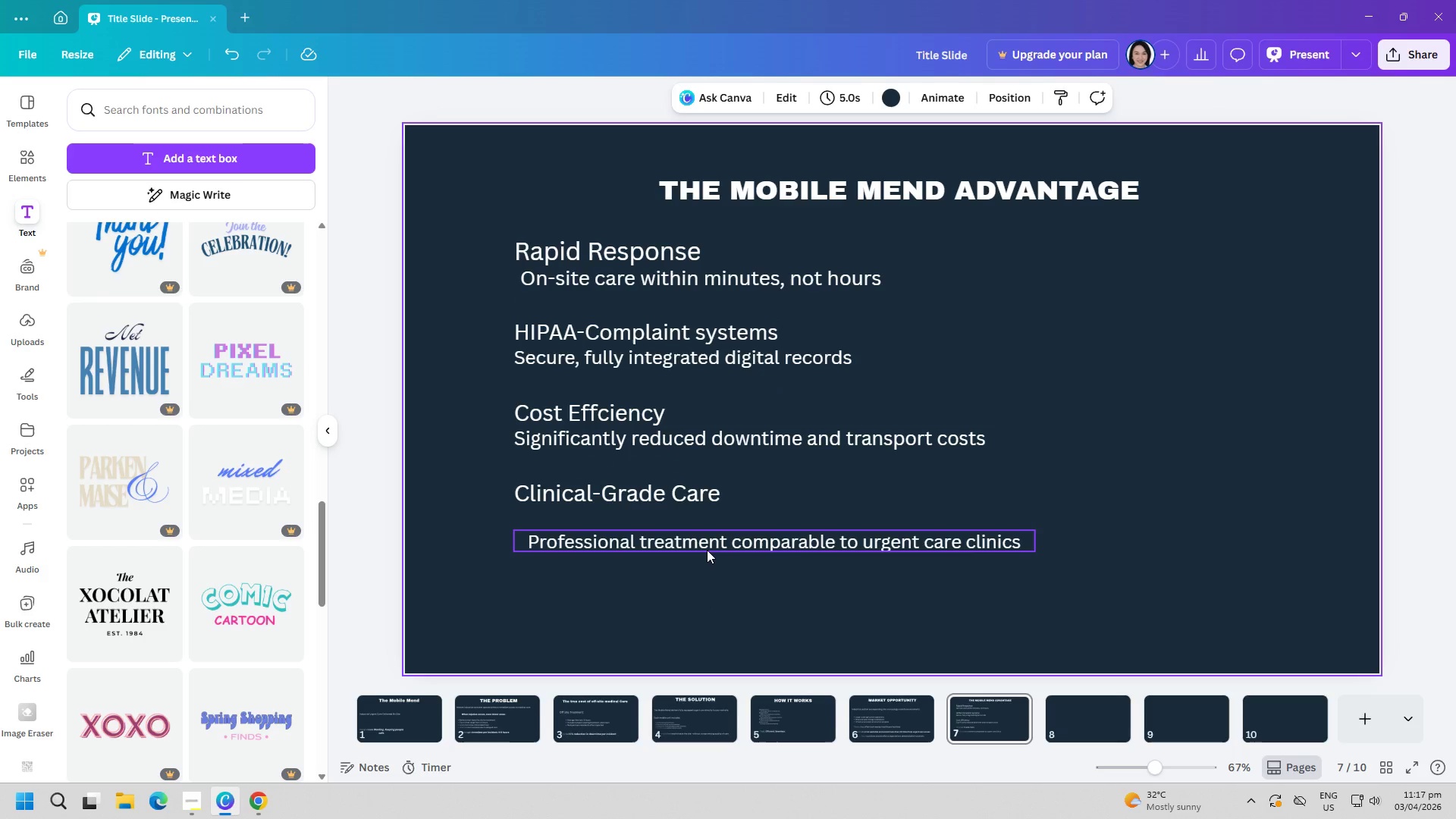 
left_click_drag(start_coordinate=[707, 550], to_coordinate=[692, 539])
 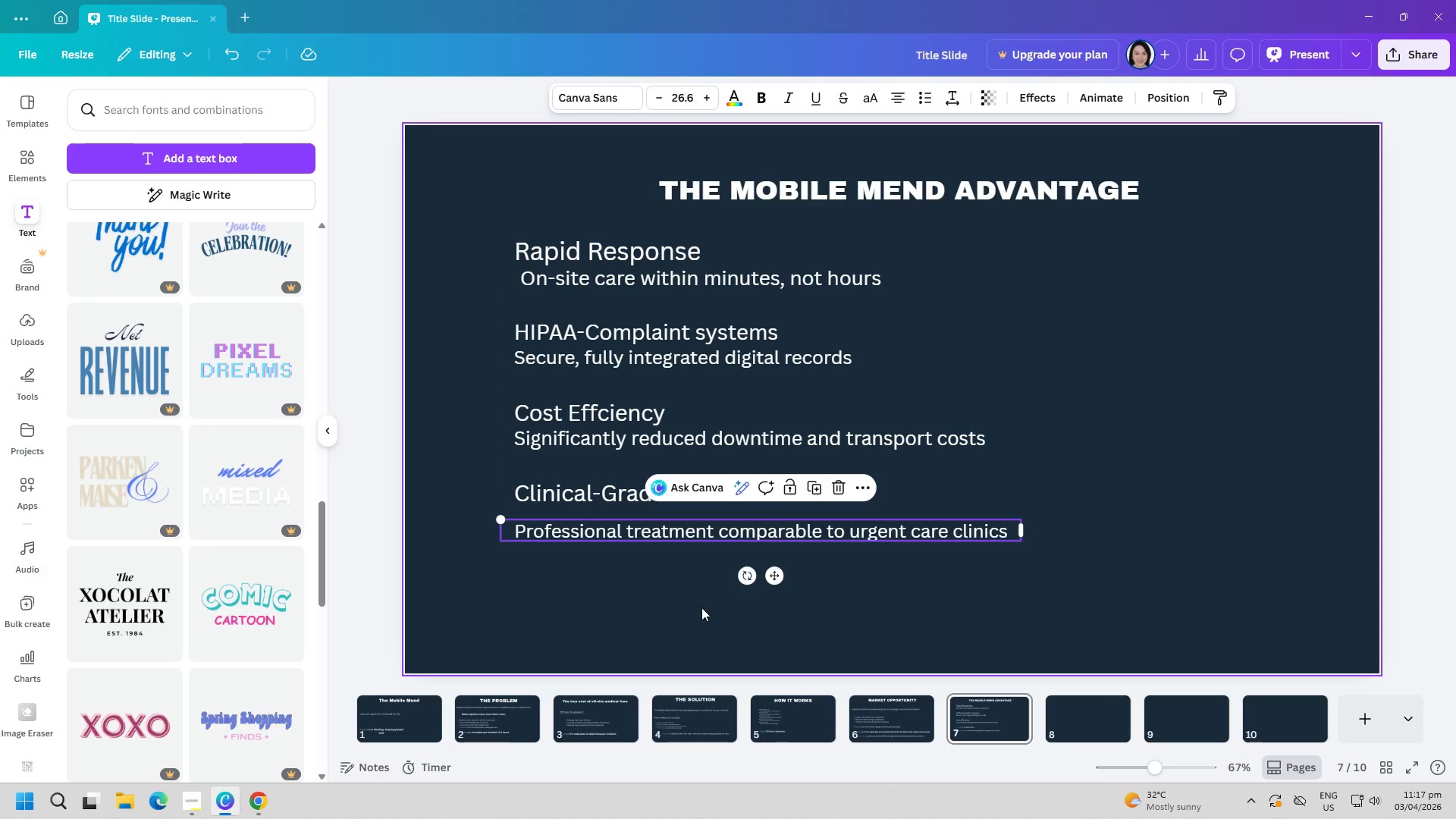 
left_click([704, 614])
 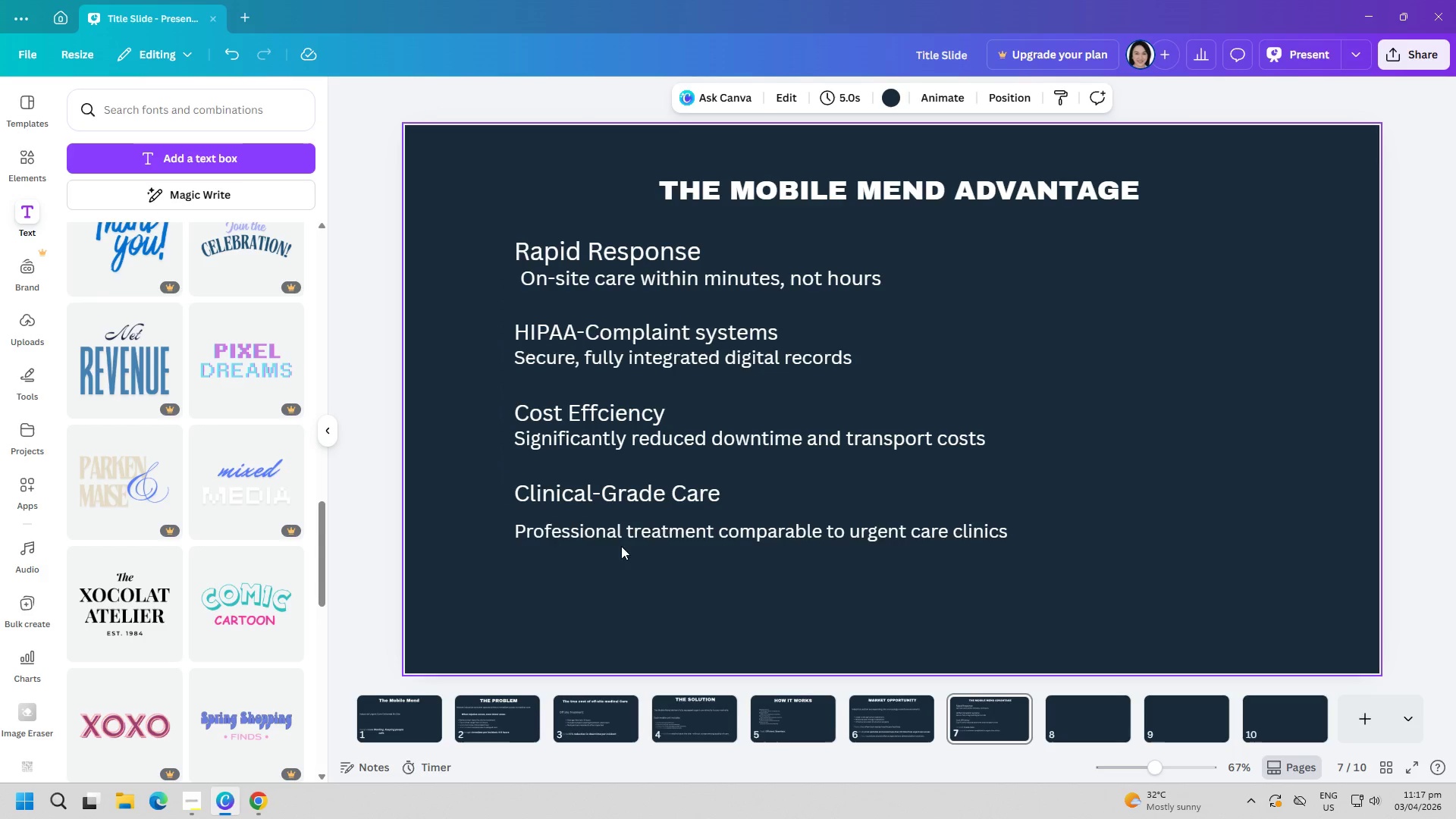 
left_click_drag(start_coordinate=[628, 538], to_coordinate=[642, 538])
 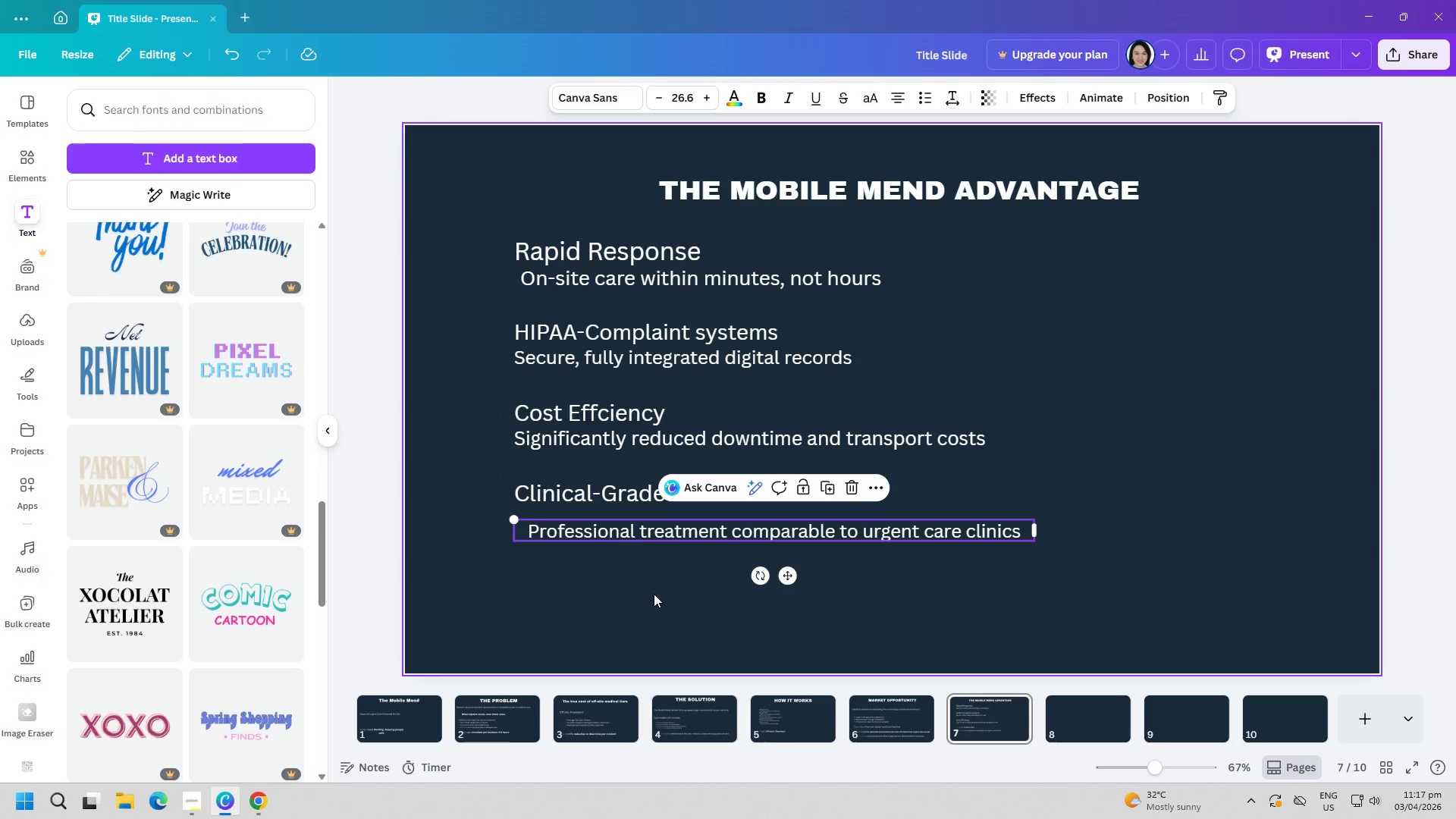 
left_click([654, 594])
 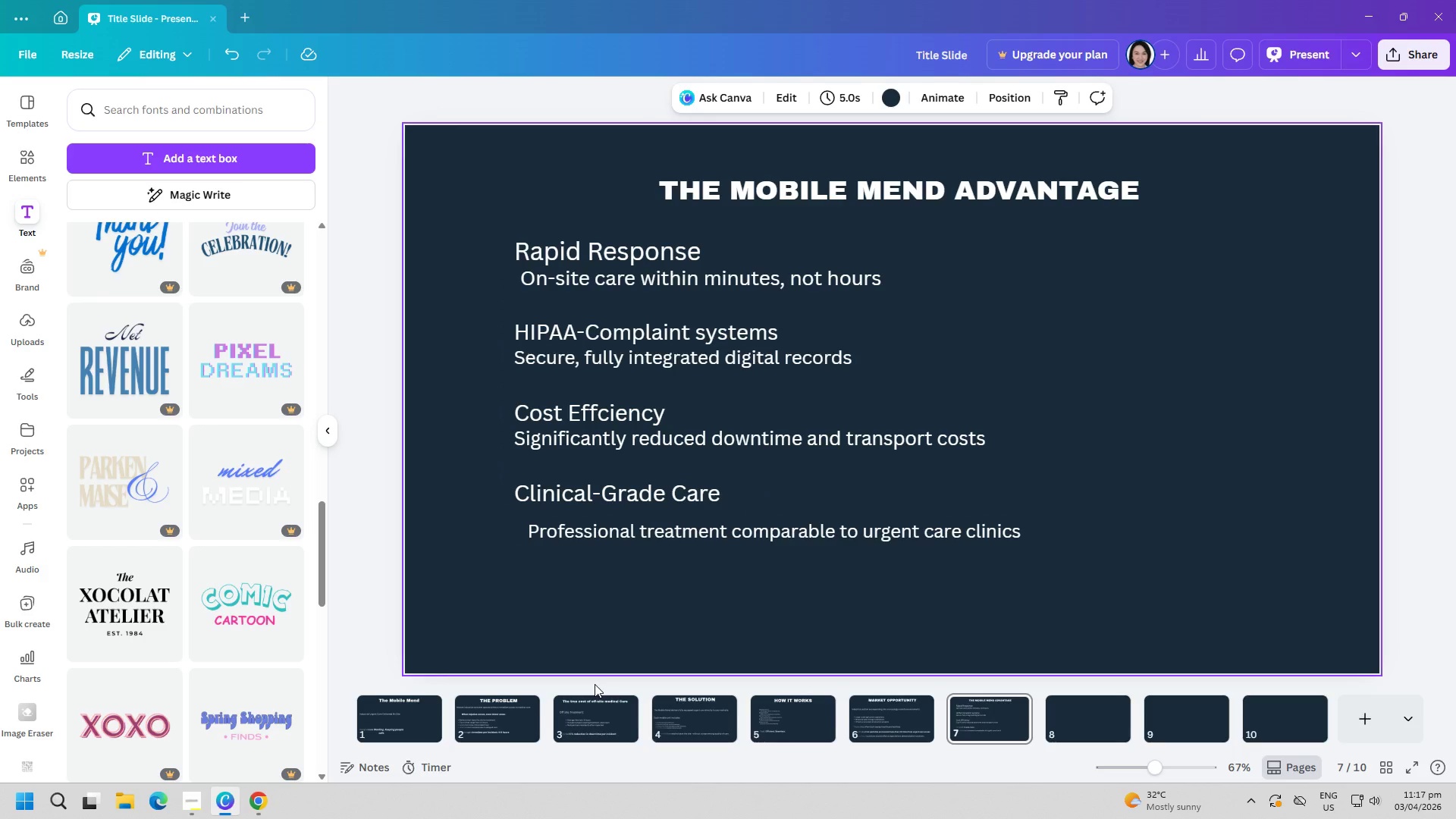 
wait(5.52)
 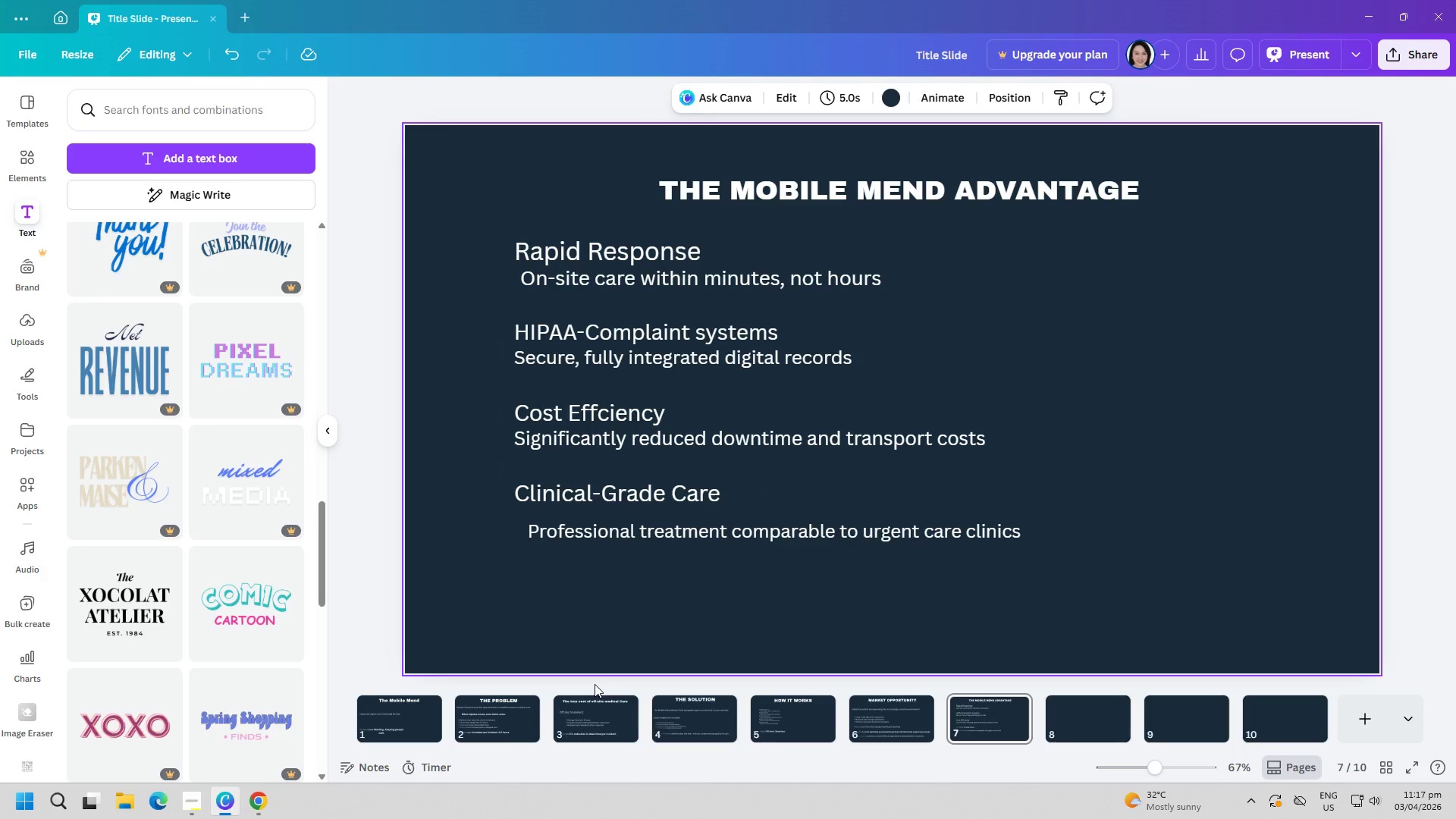 
left_click([220, 155])
 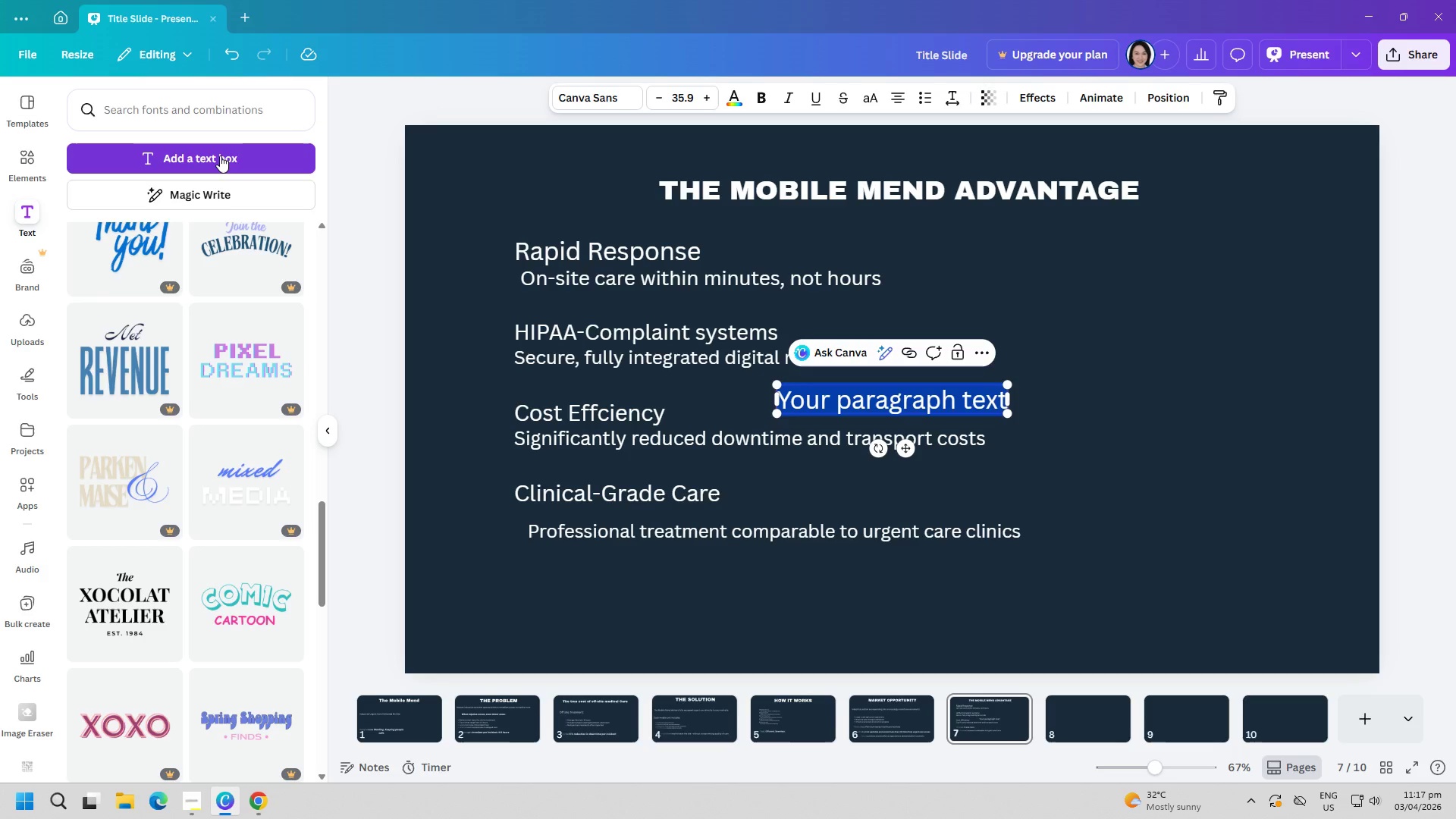 
type(Built for industry-)
key(Backspace)
type(. Desig)
 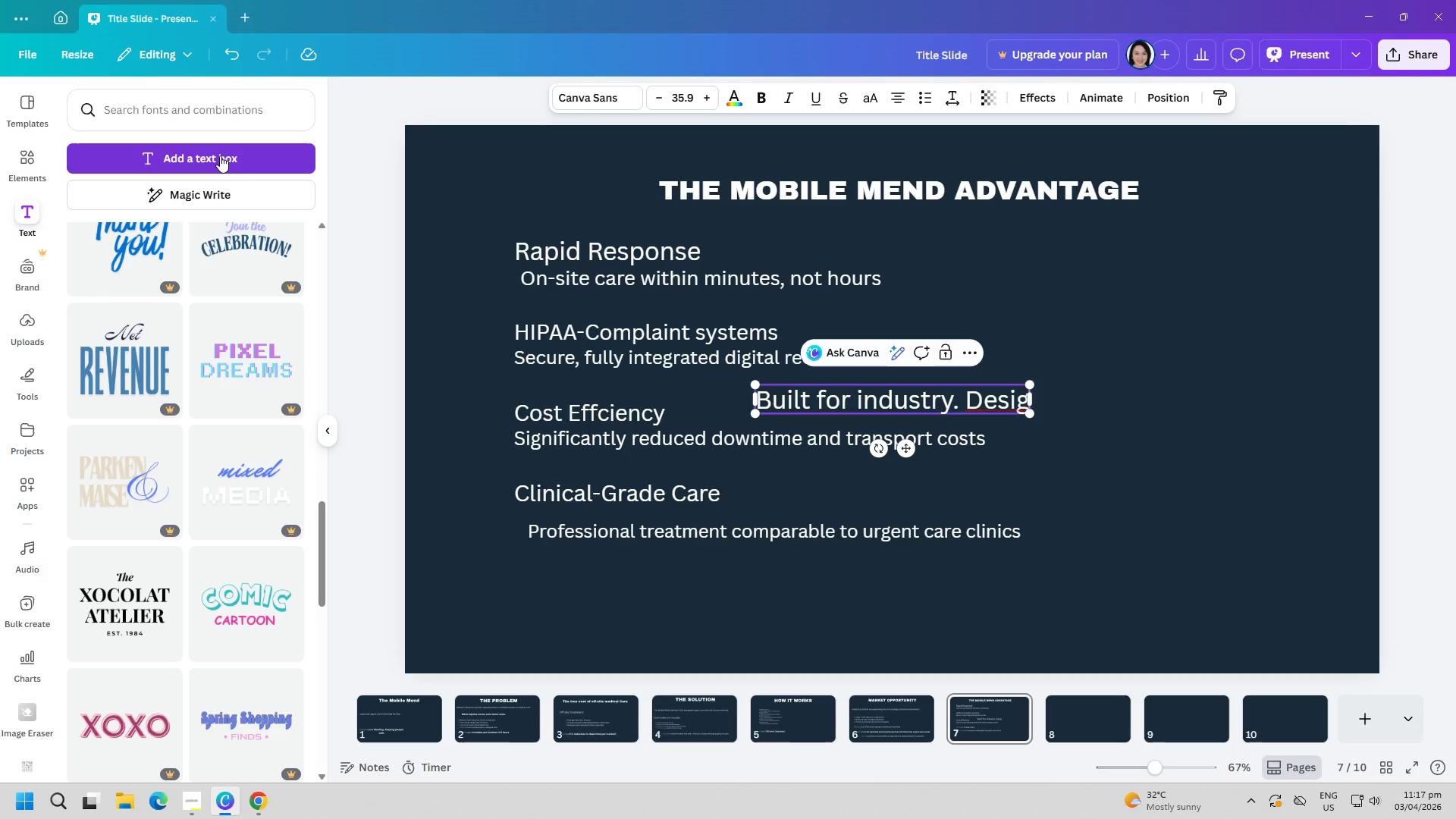 
type(ned for safety.)
 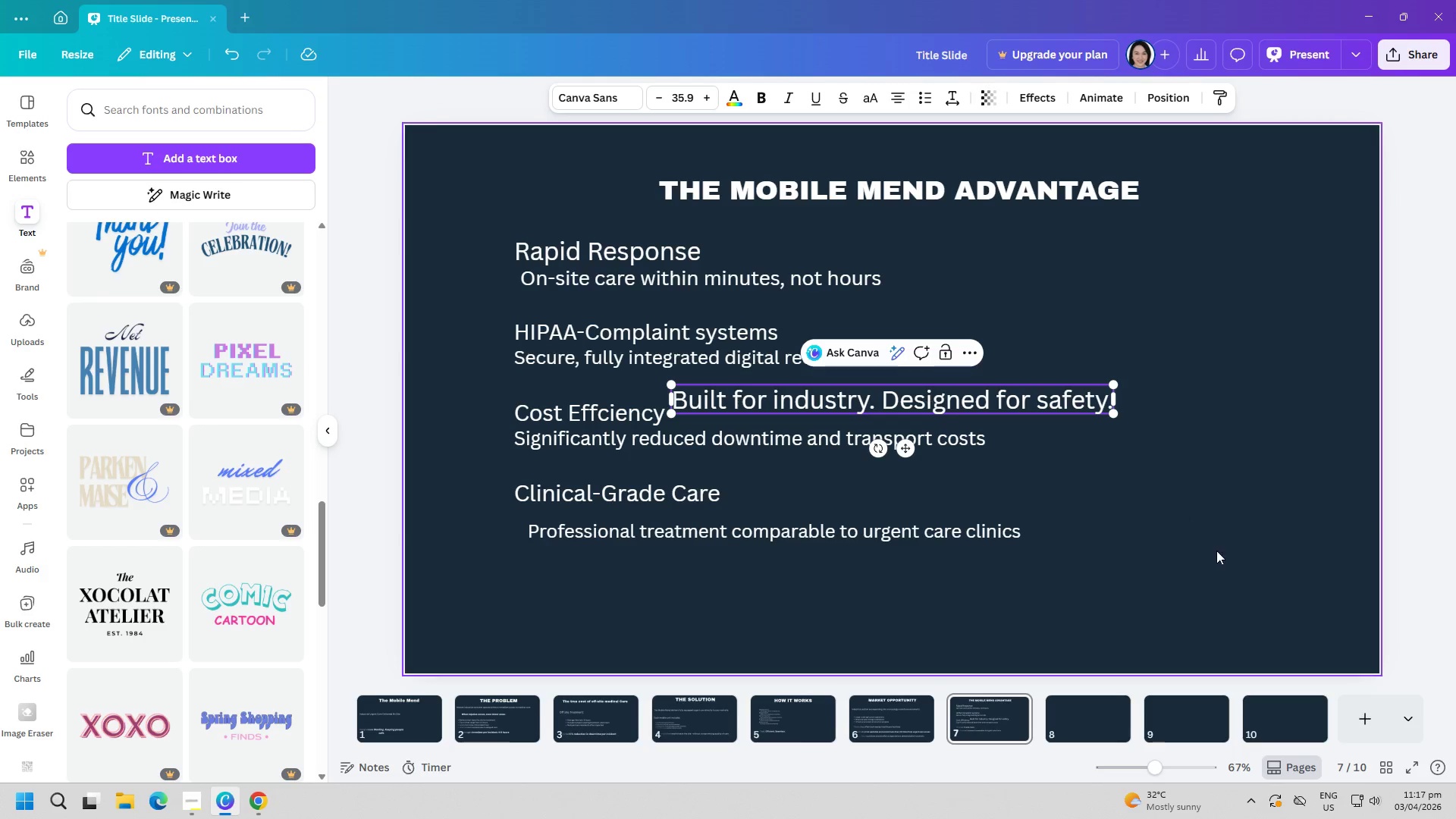 
left_click([1171, 541])
 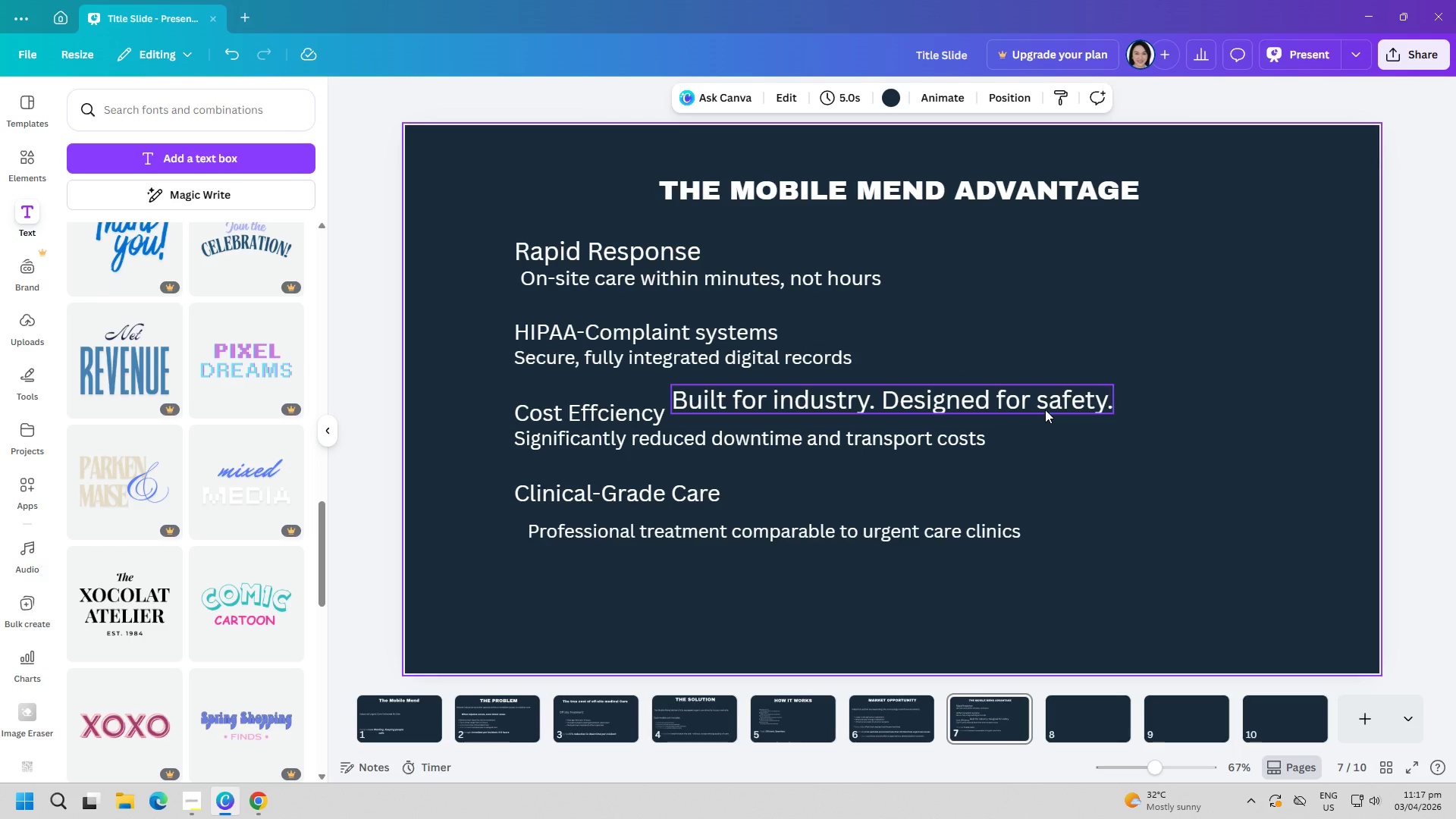 
left_click_drag(start_coordinate=[1041, 396], to_coordinate=[884, 591])
 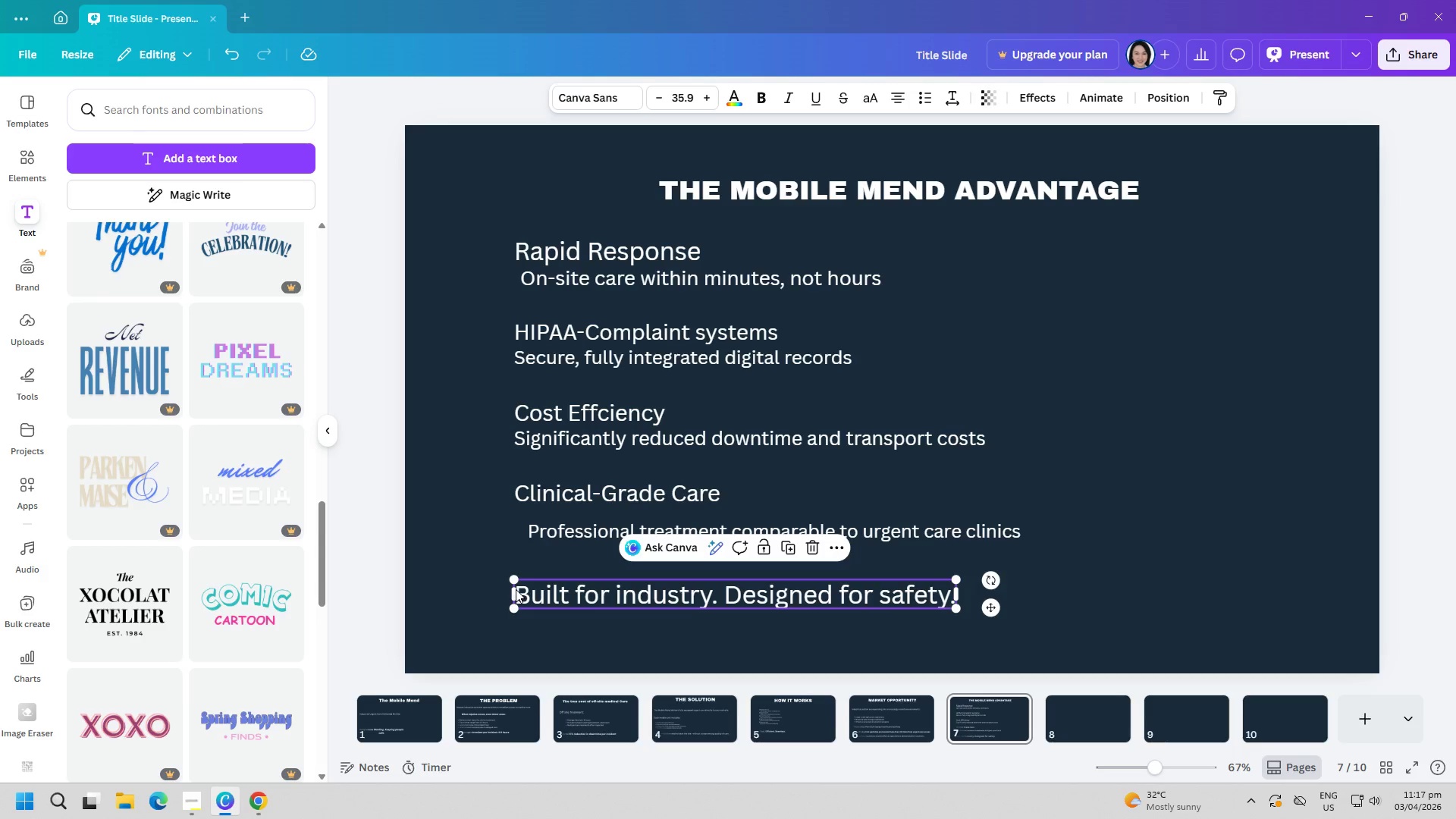 
left_click_drag(start_coordinate=[520, 589], to_coordinate=[554, 587])
 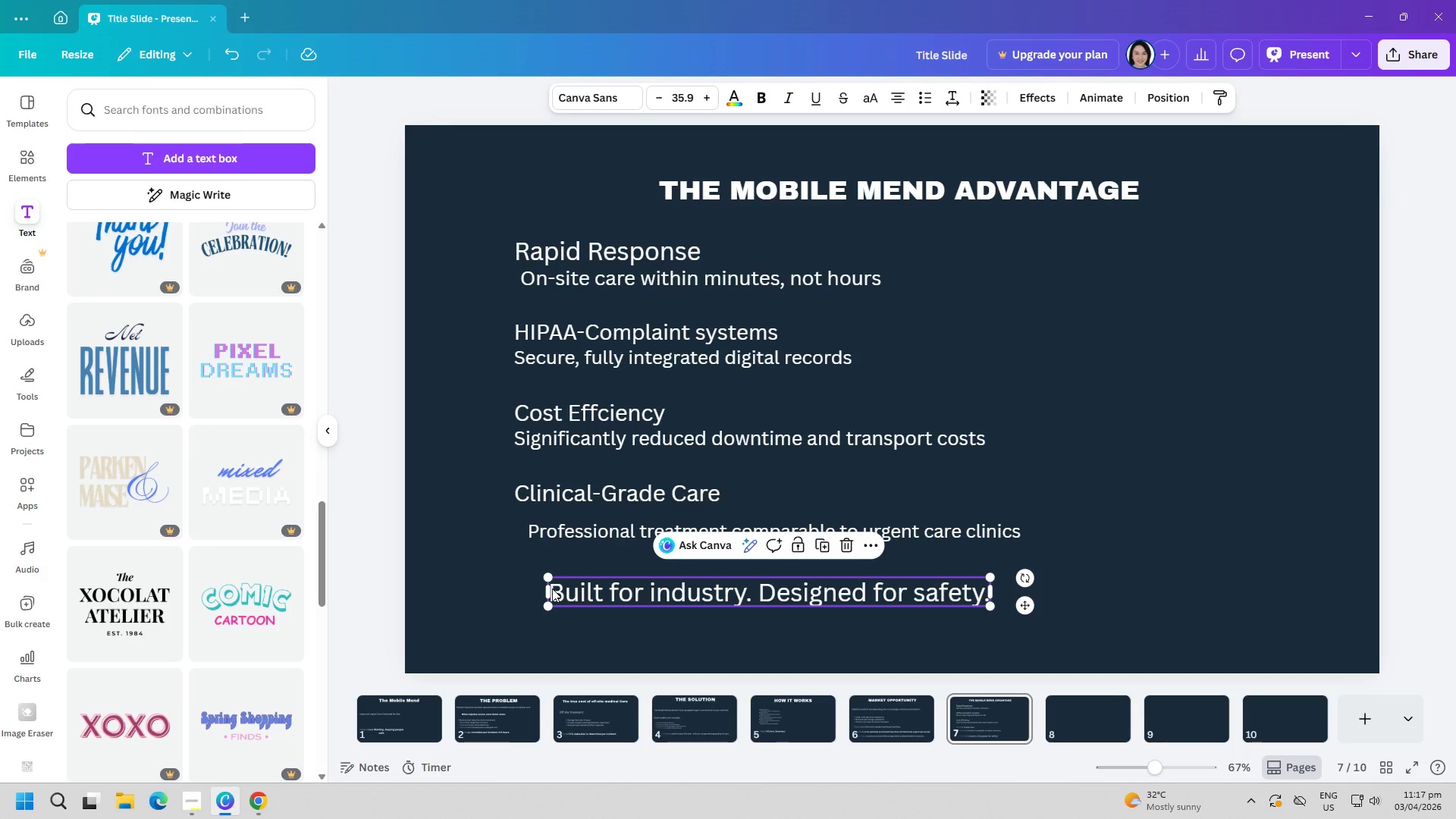 
left_click_drag(start_coordinate=[552, 588], to_coordinate=[563, 588])
 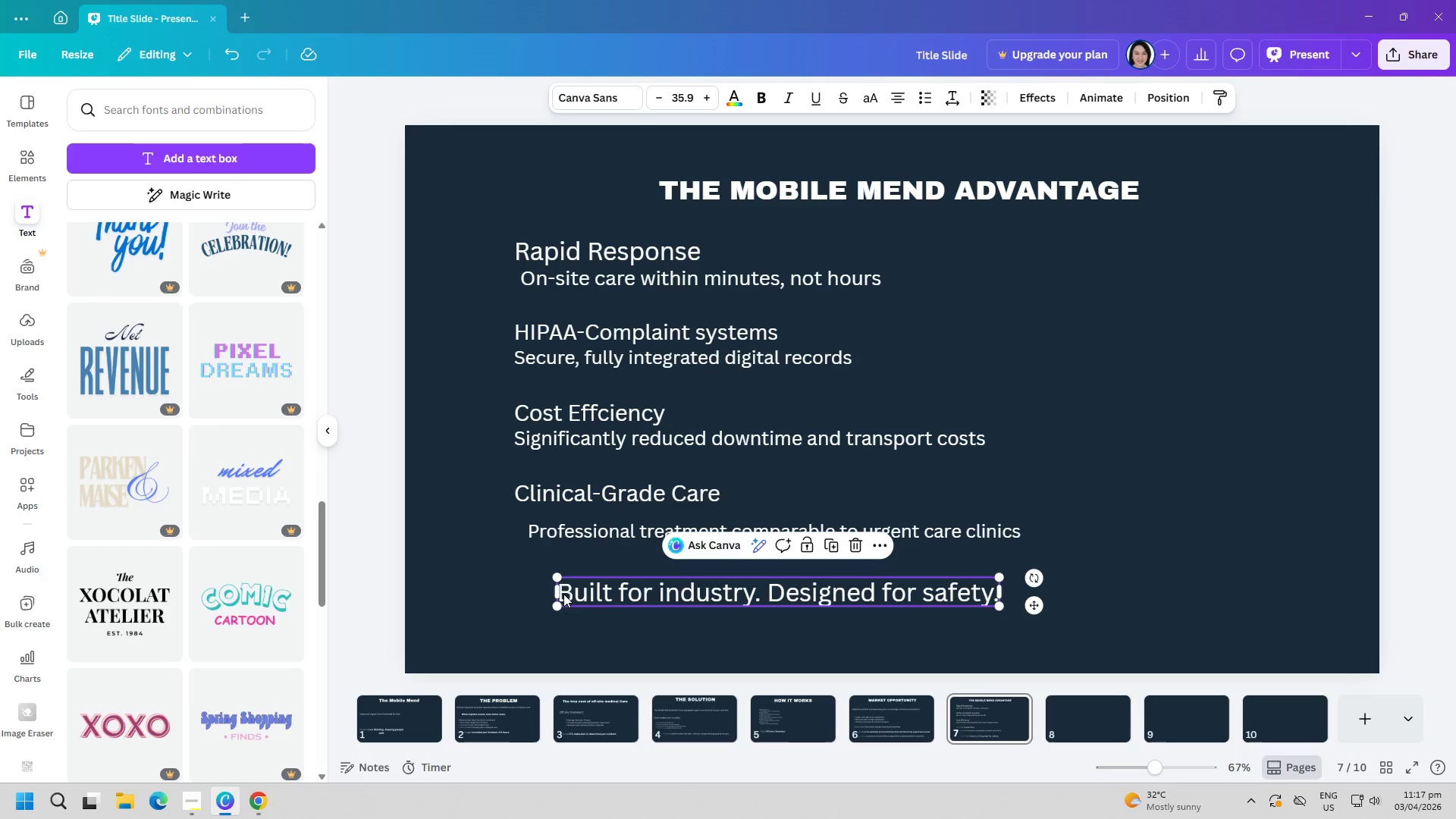 
left_click_drag(start_coordinate=[555, 591], to_coordinate=[536, 591])
 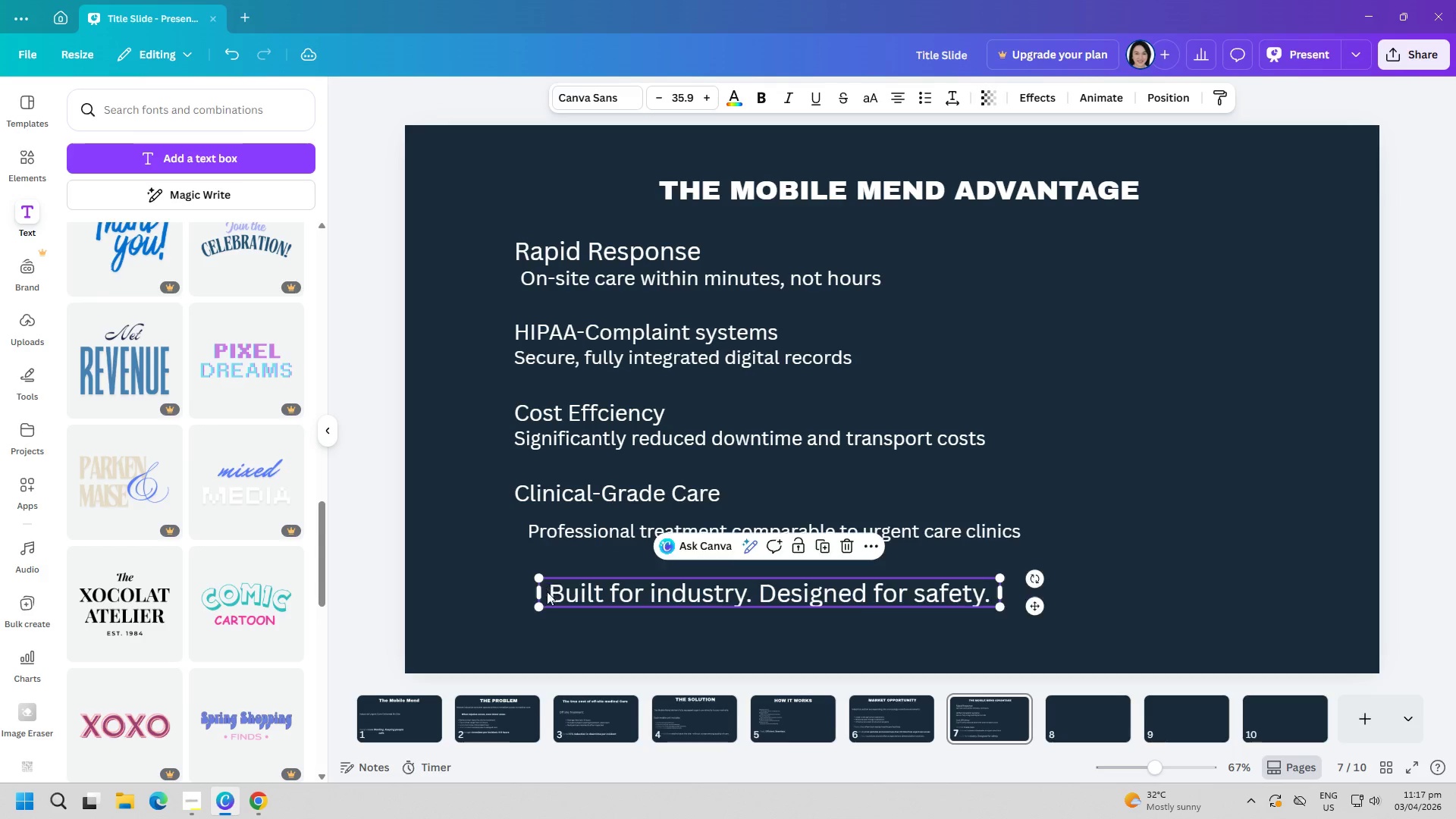 
left_click([974, 587])
 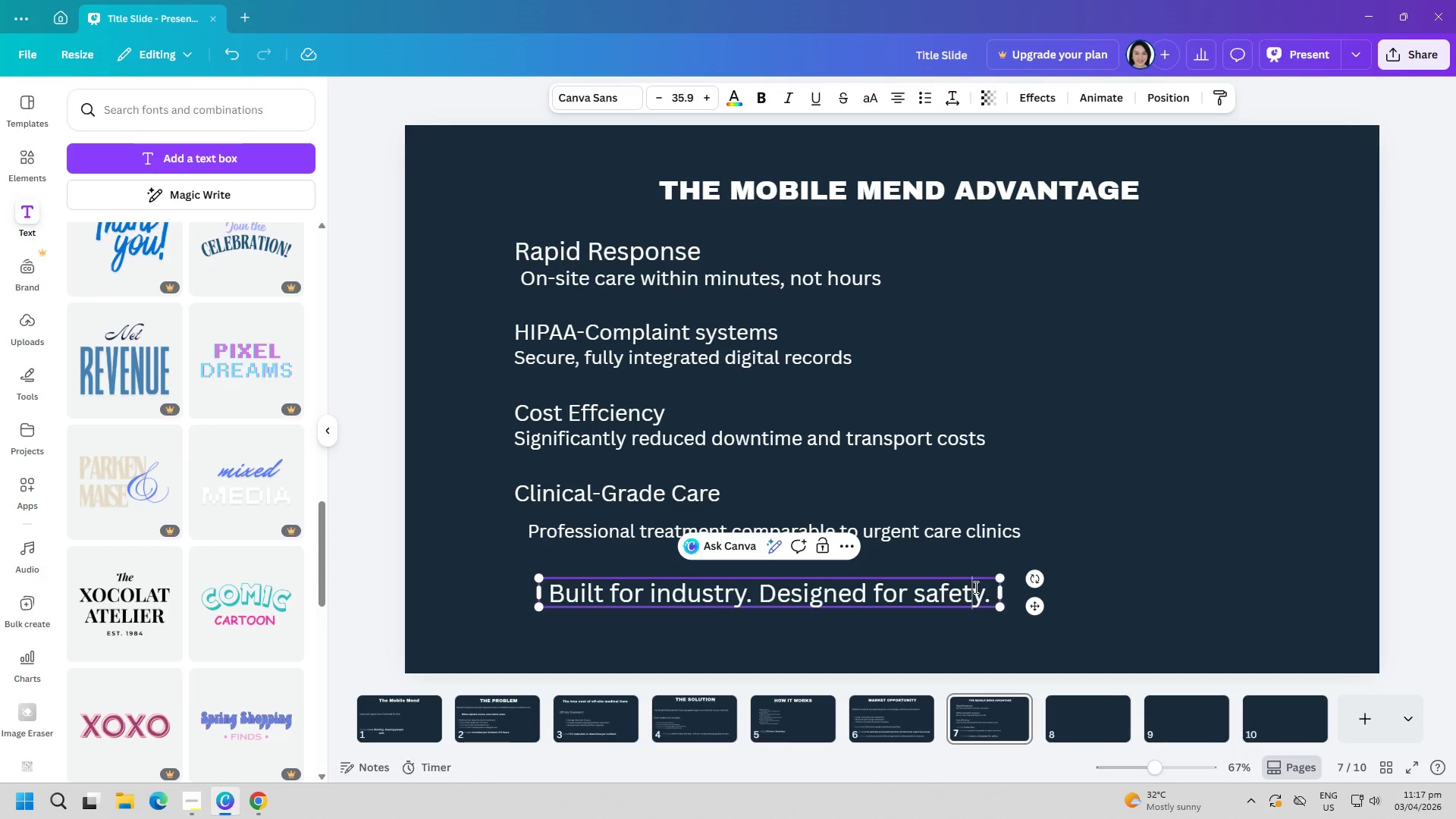 
key(Control+ControlLeft)
 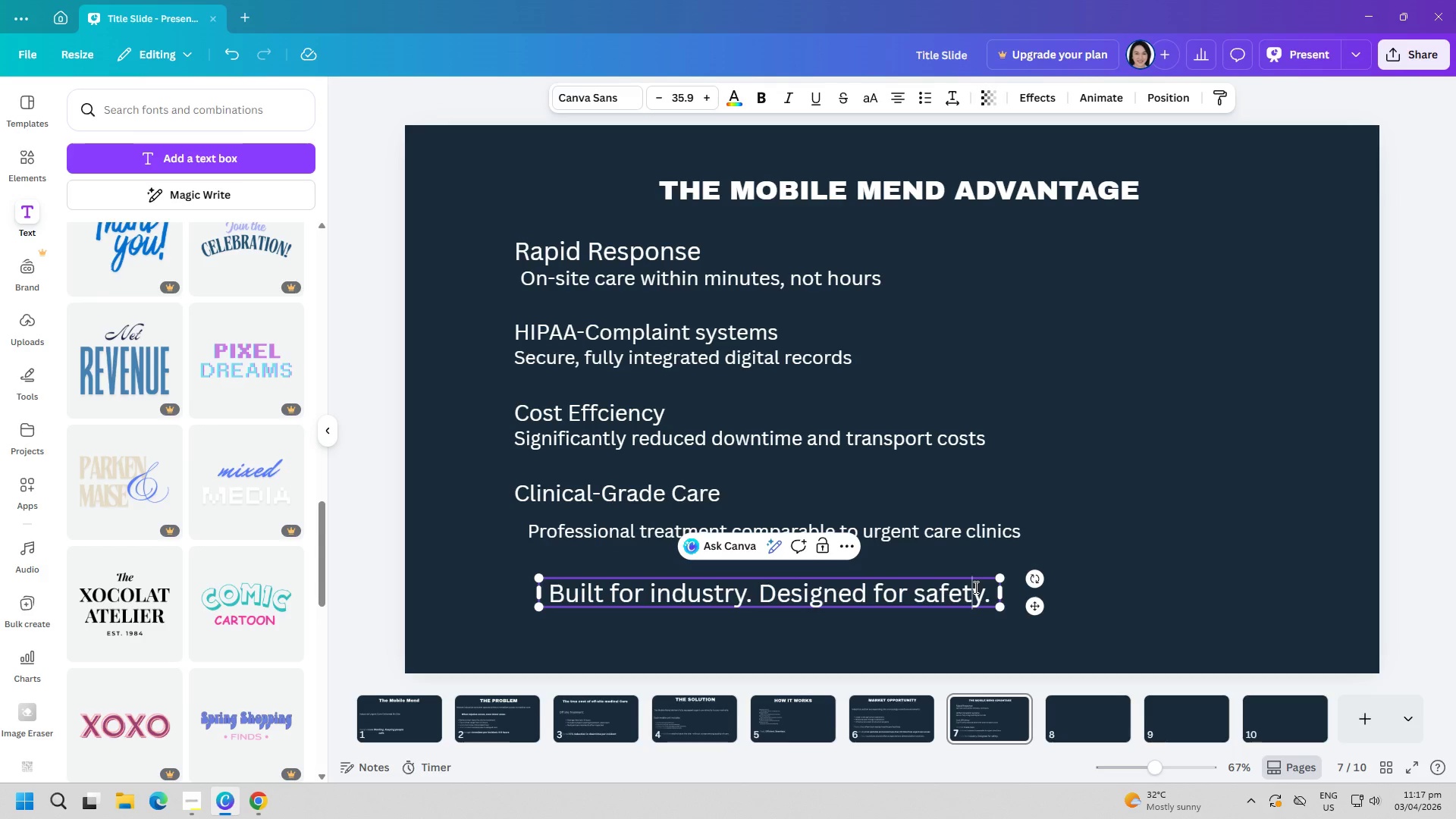 
key(Control+ControlLeft)
 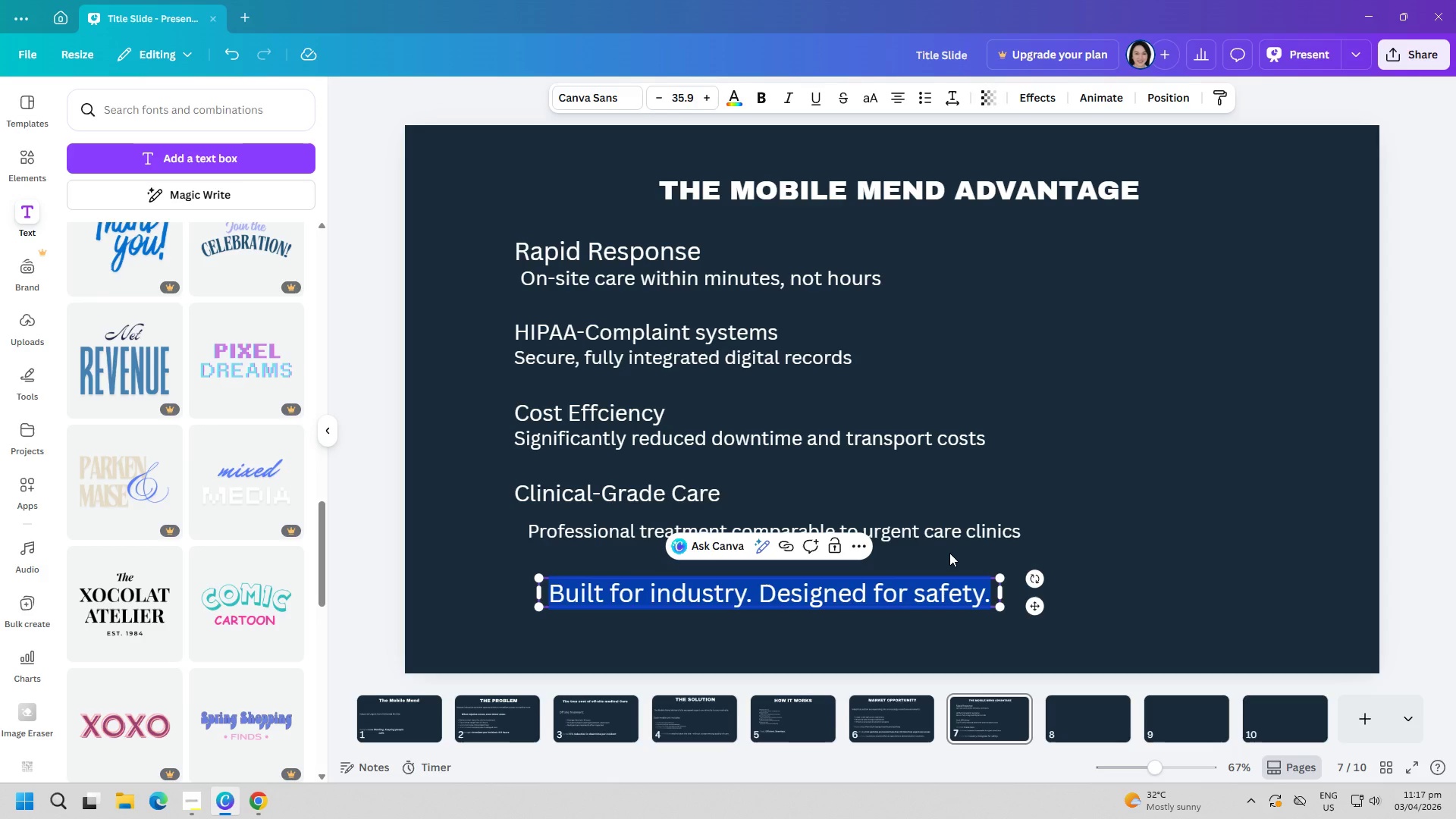 
key(Control+A)
 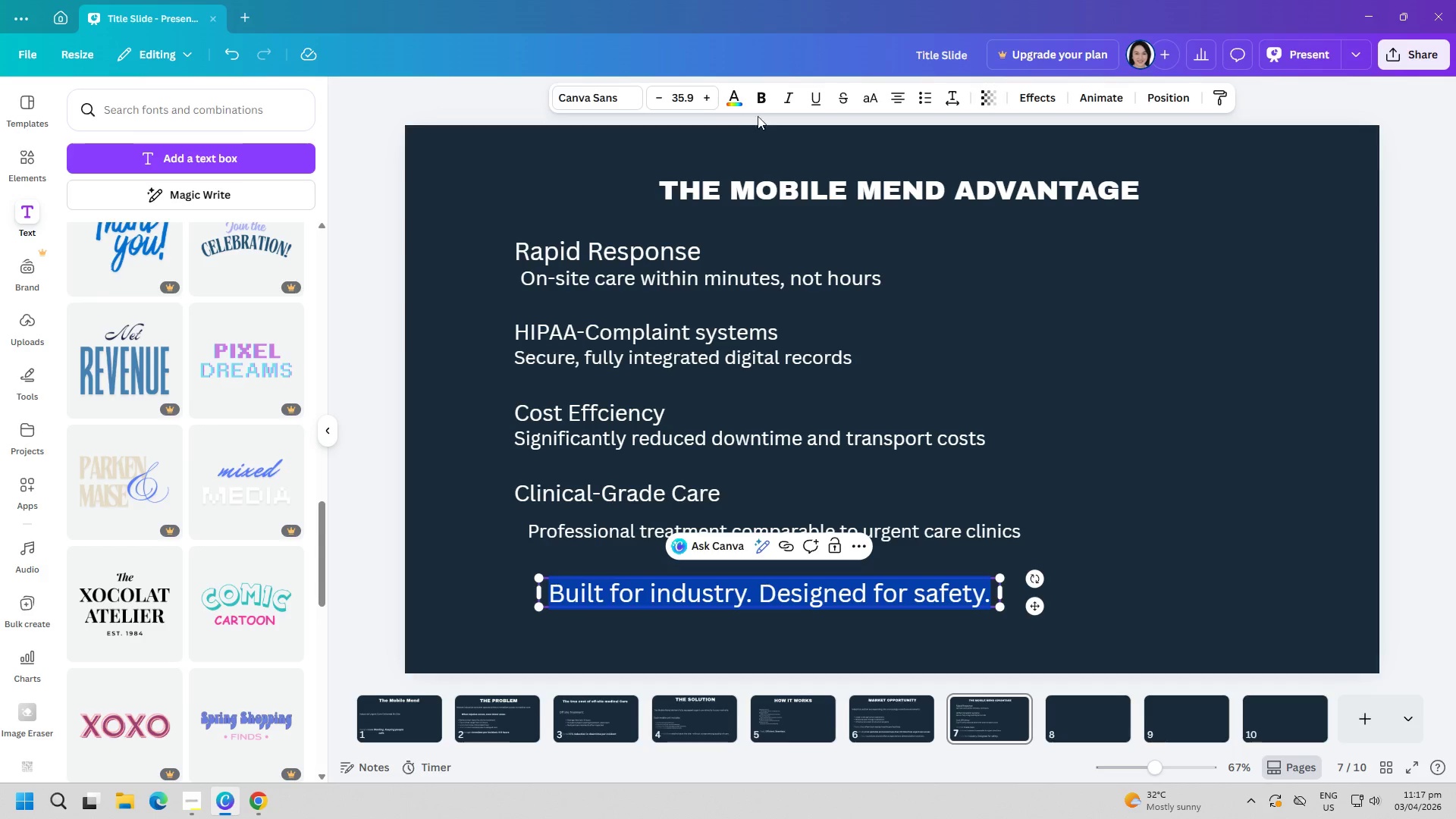 
left_click([759, 98])
 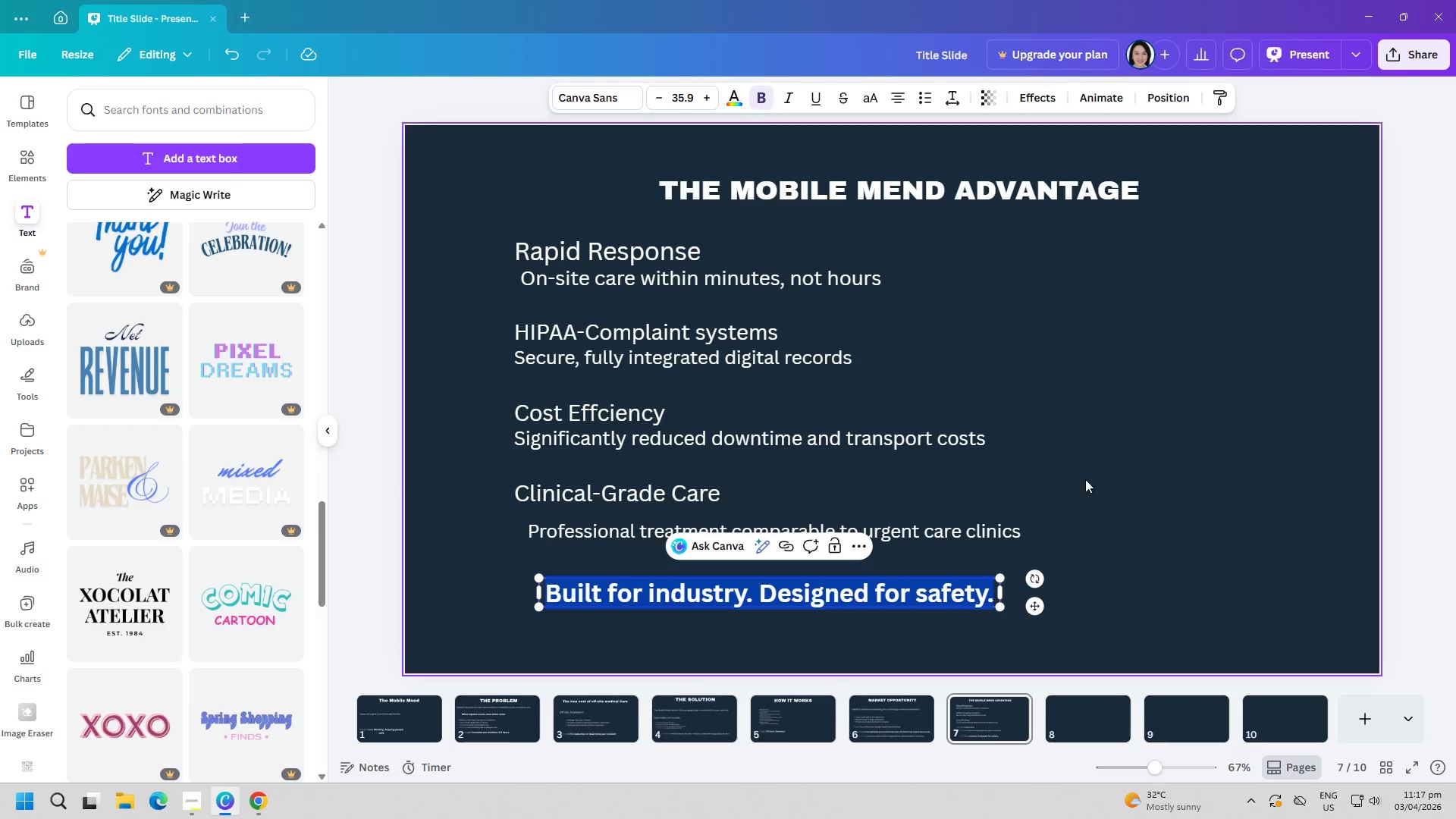 
left_click([1162, 523])
 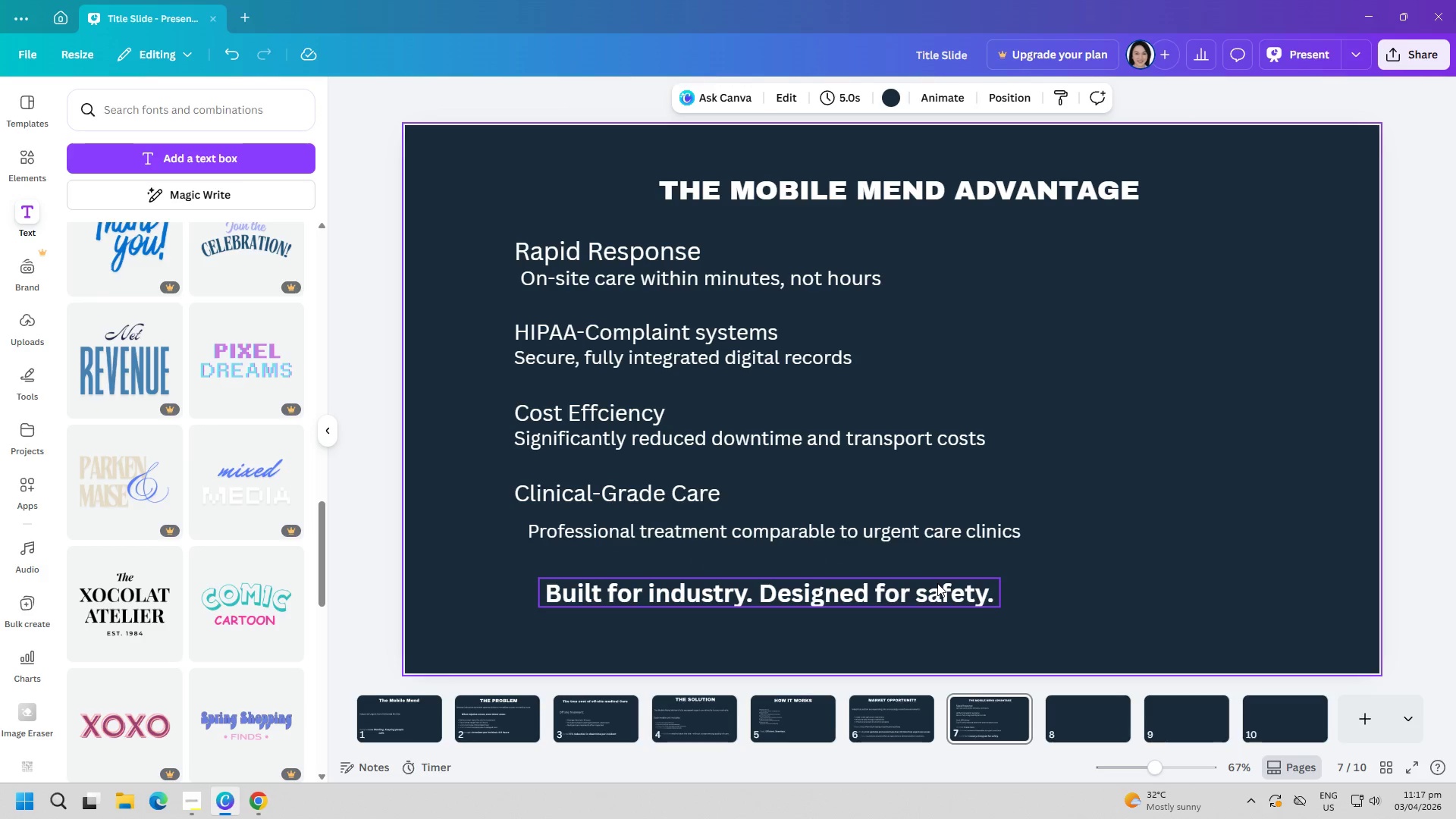 
left_click_drag(start_coordinate=[930, 585], to_coordinate=[903, 587])
 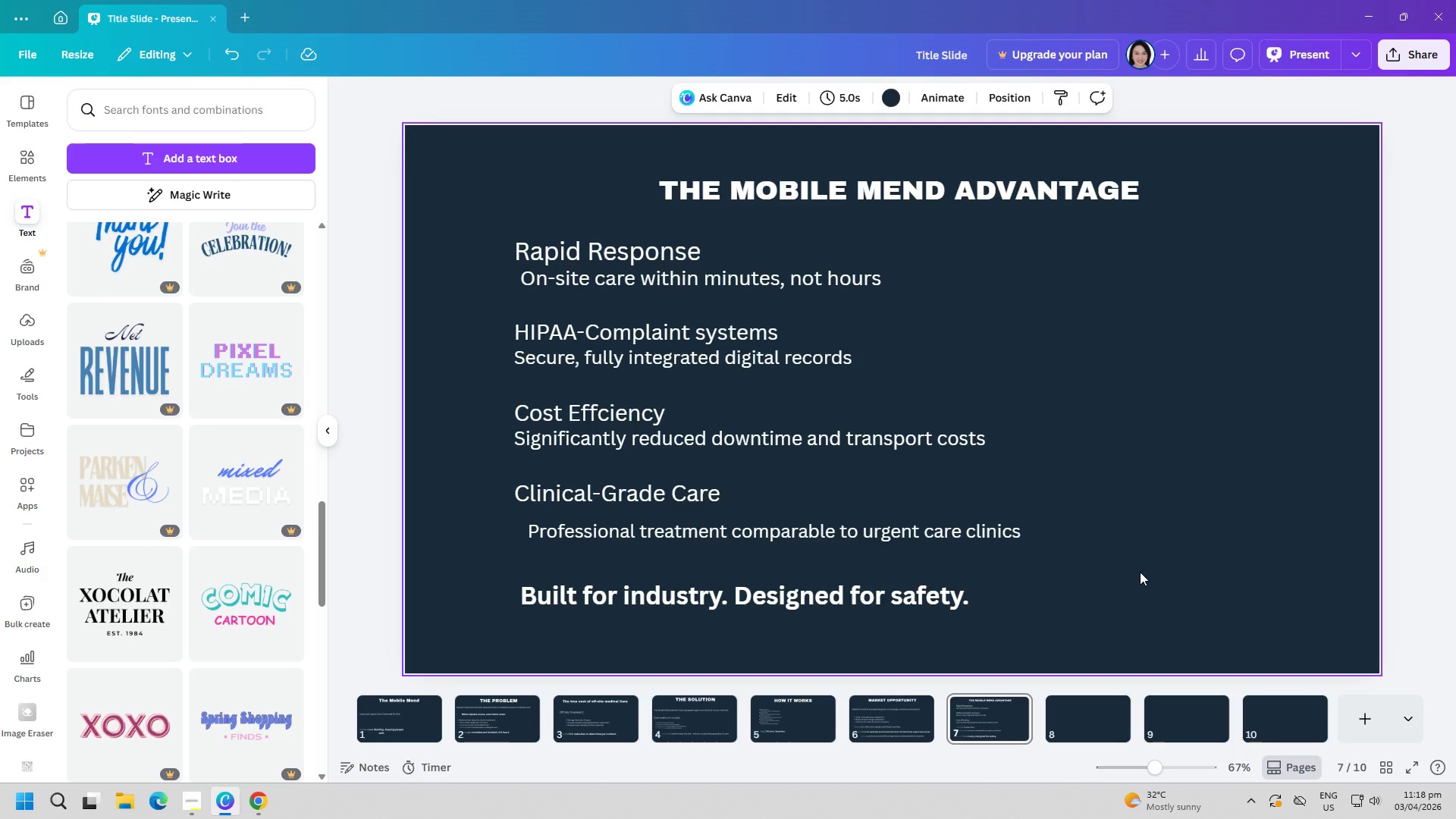 
wait(17.48)
 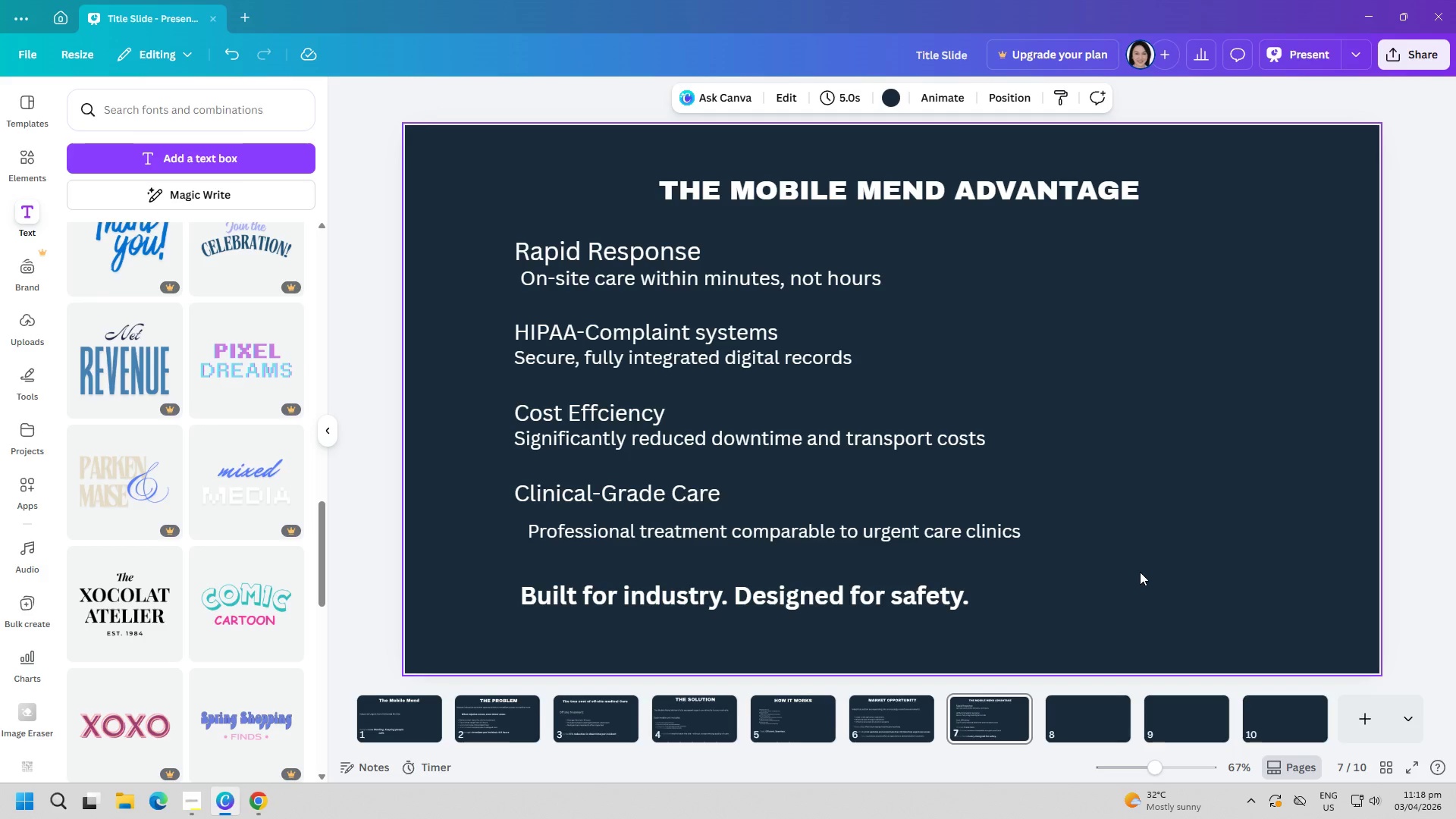 
left_click([253, 810])
 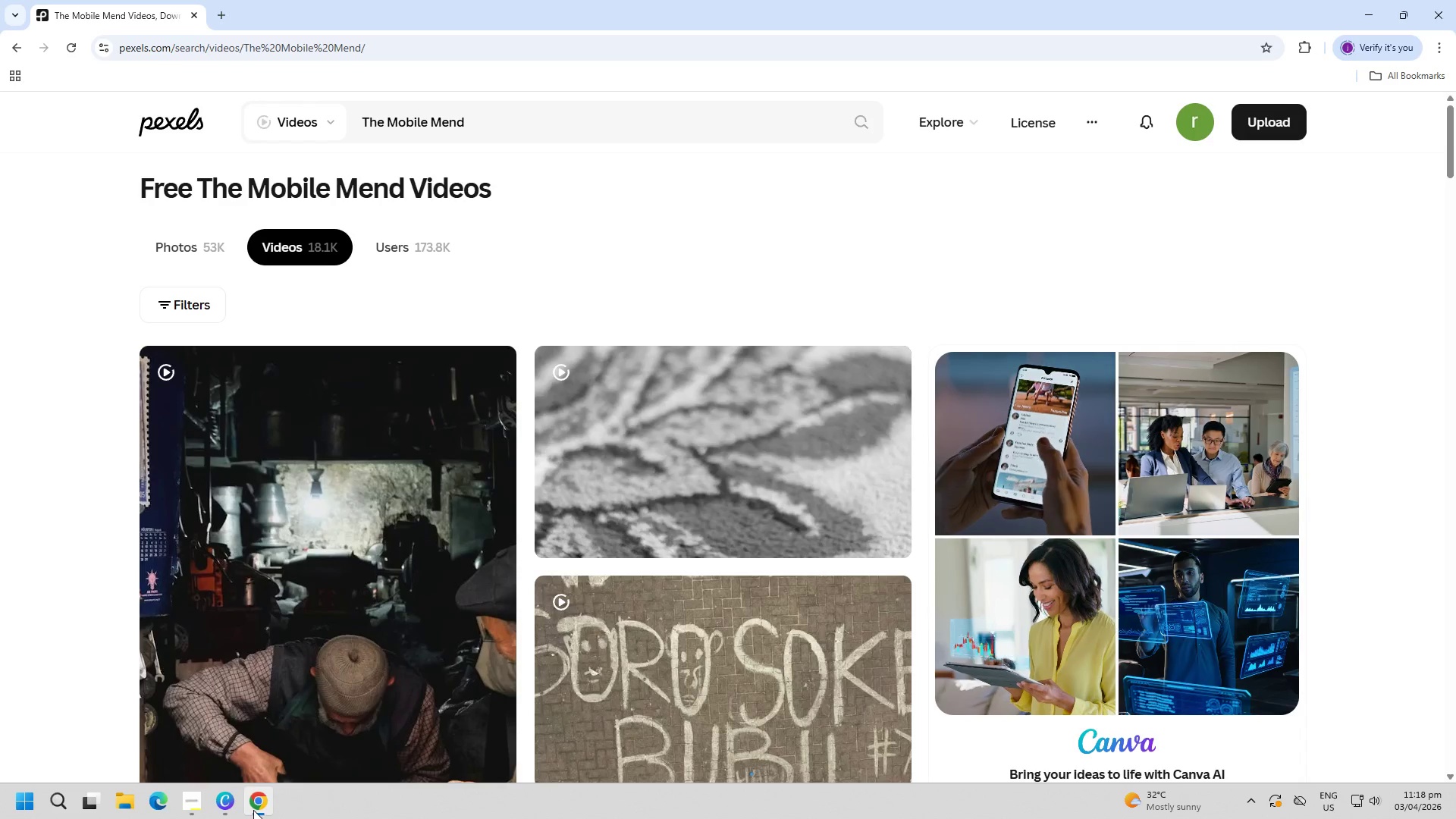 
left_click([253, 802])
 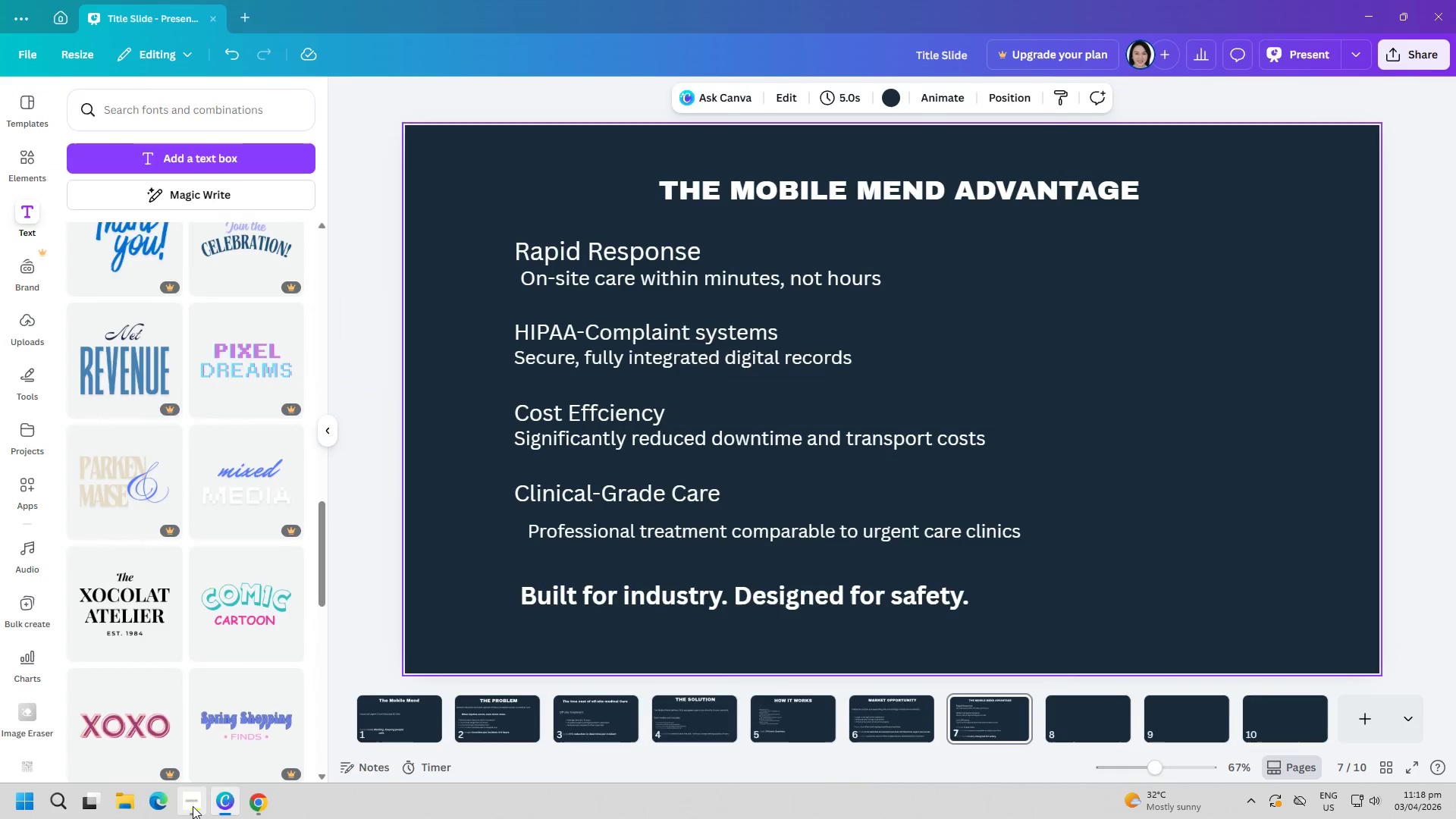 
left_click([191, 808])